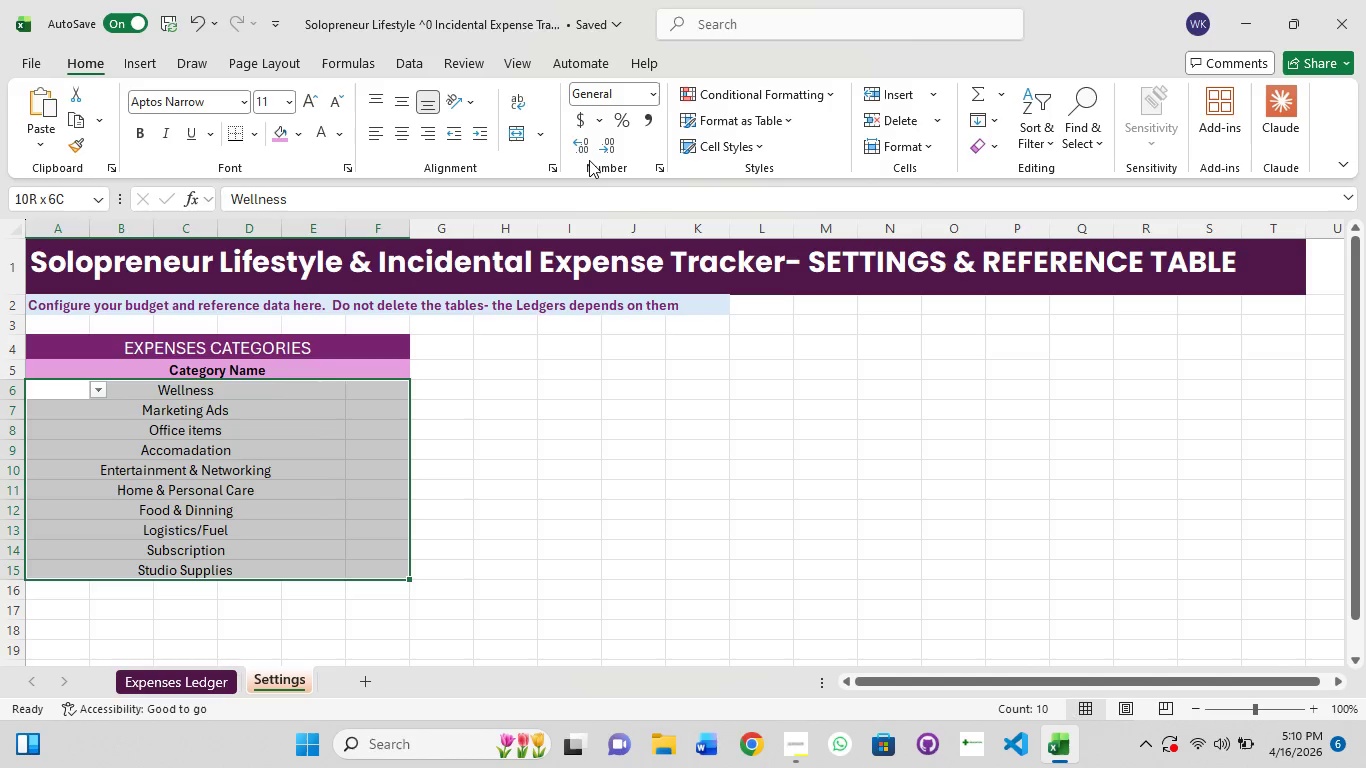 
key(Control+1)
 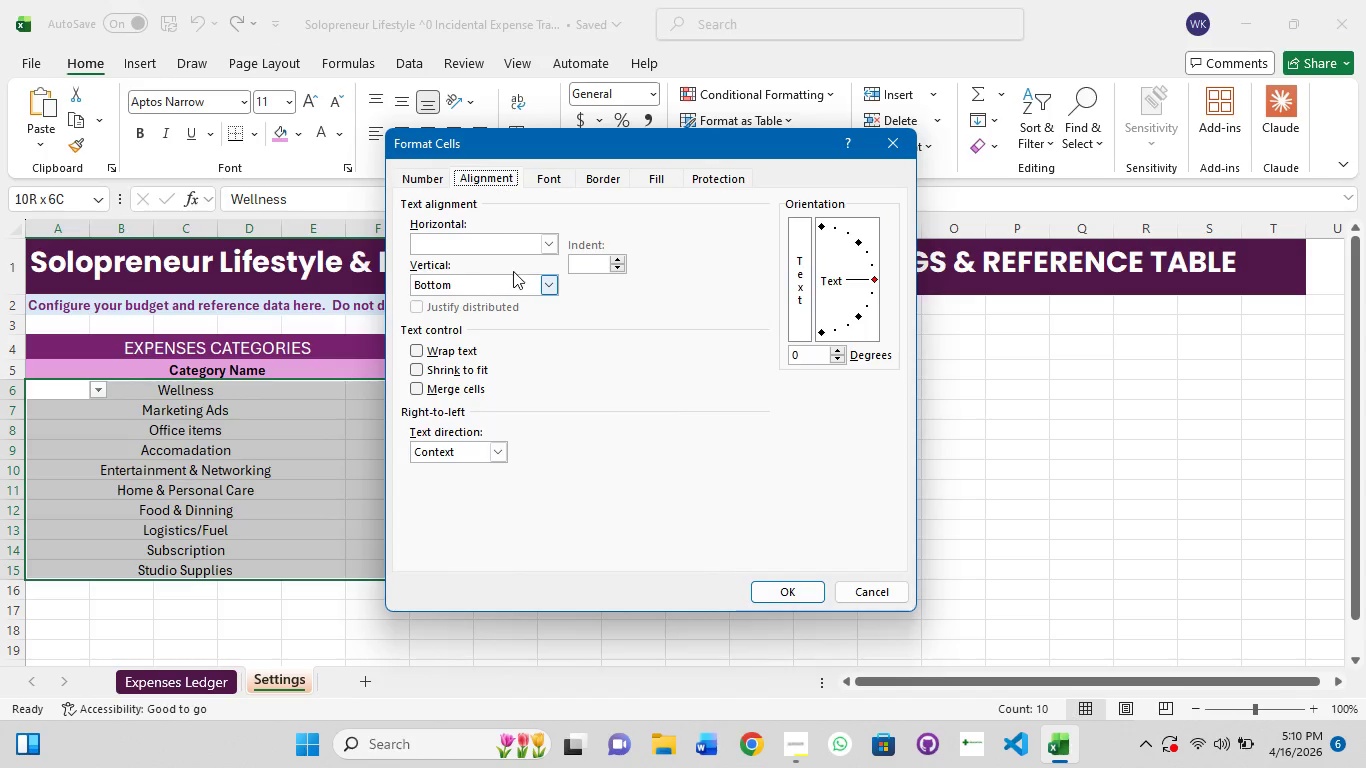 
mouse_move([539, 276])
 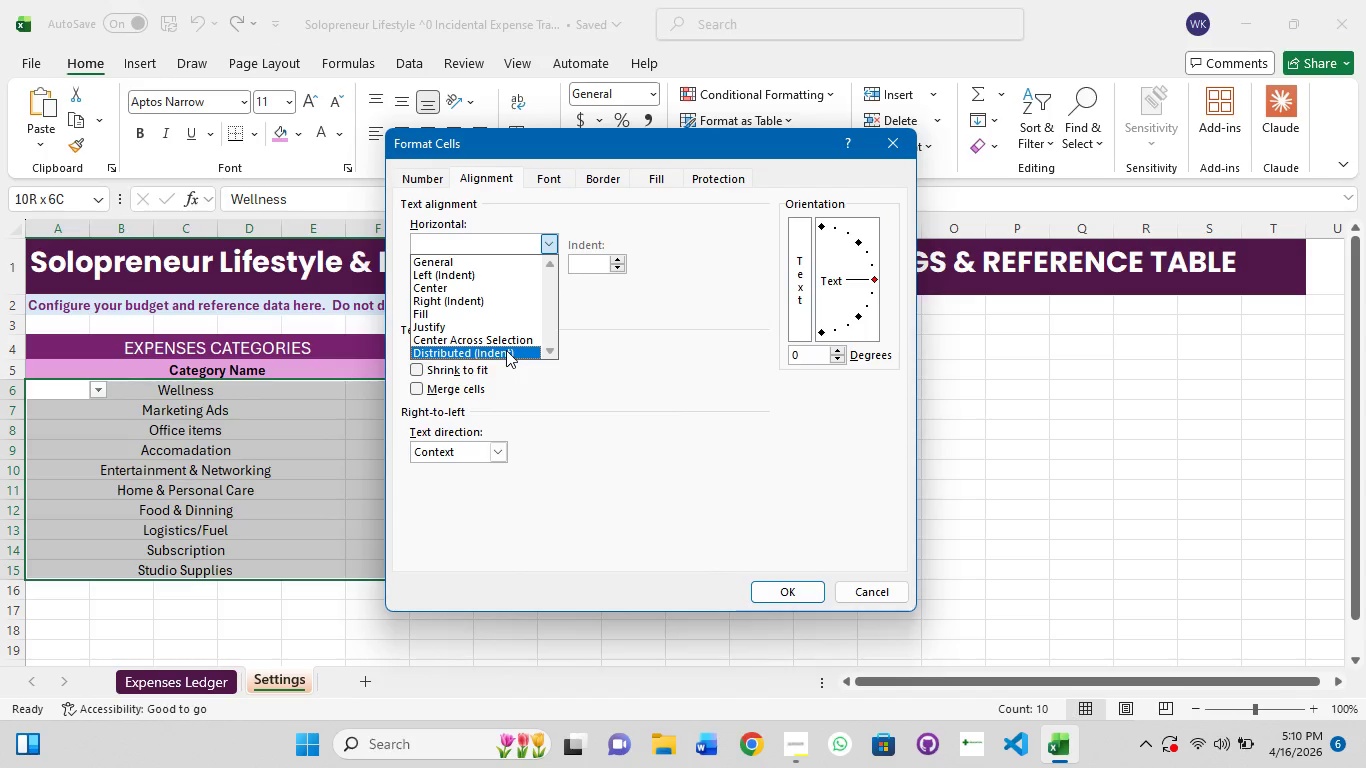 
left_click([501, 337])
 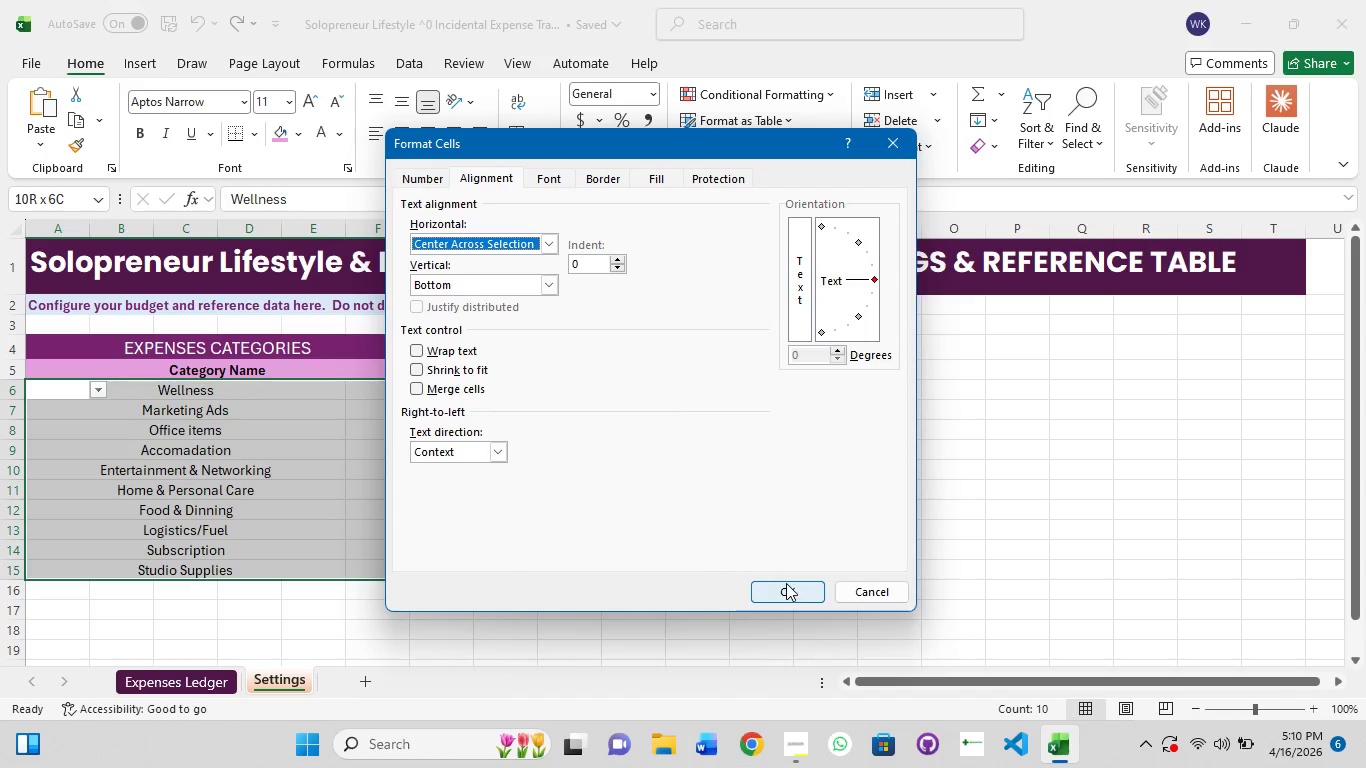 
left_click([786, 583])
 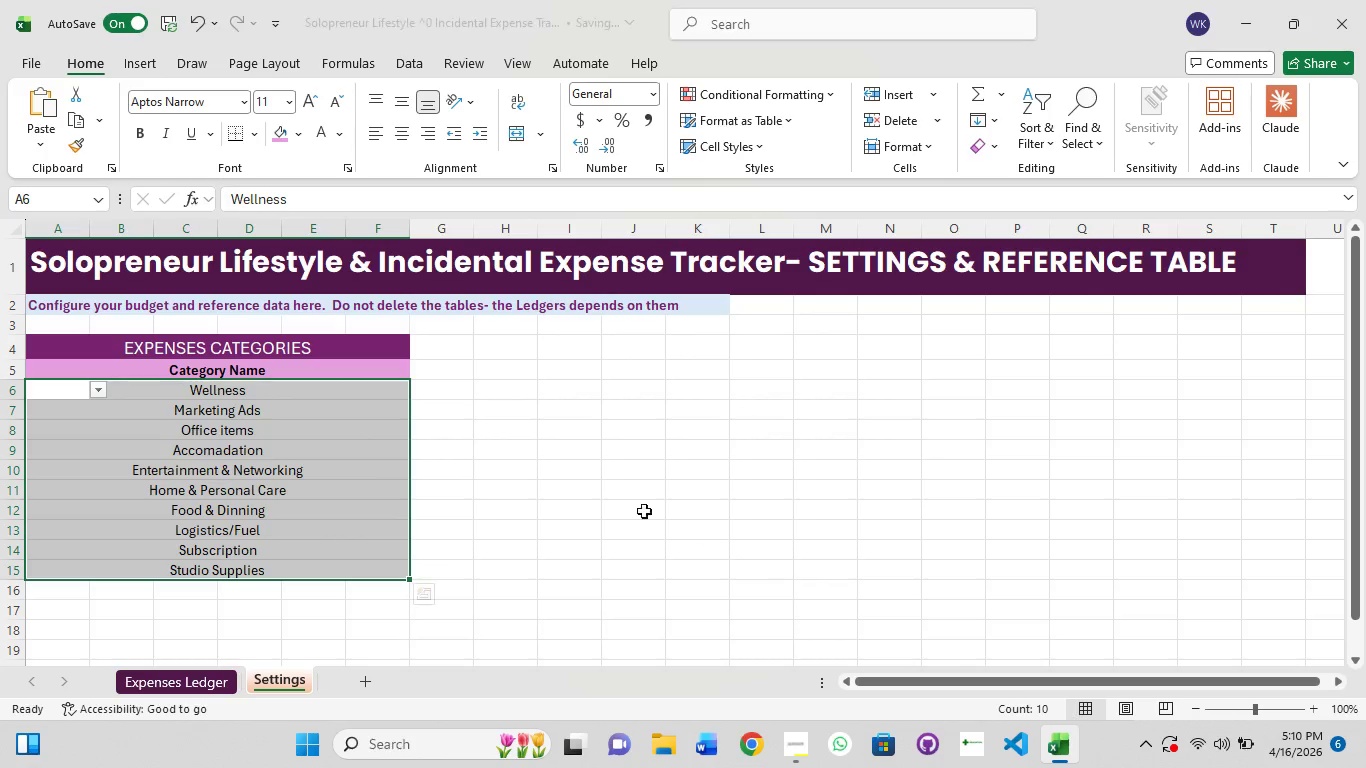 
left_click([620, 490])
 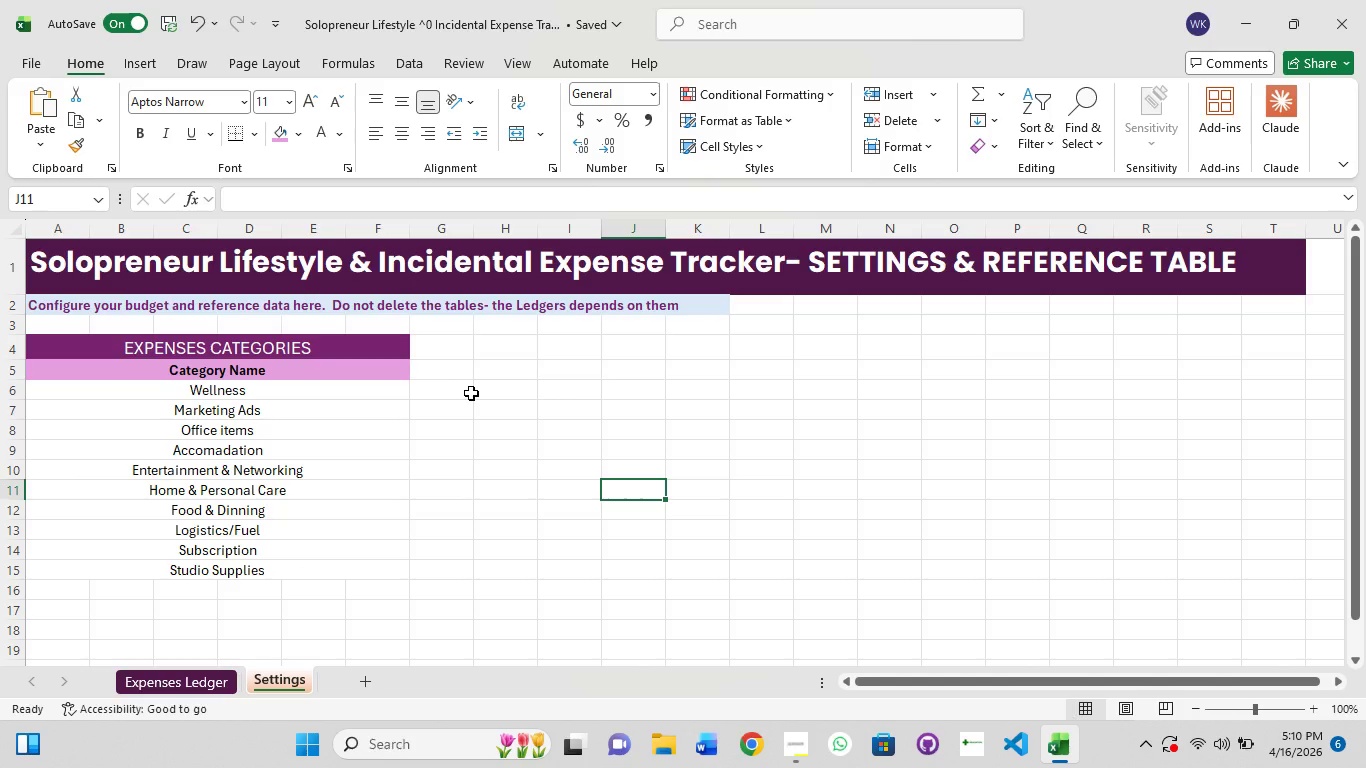 
wait(11.72)
 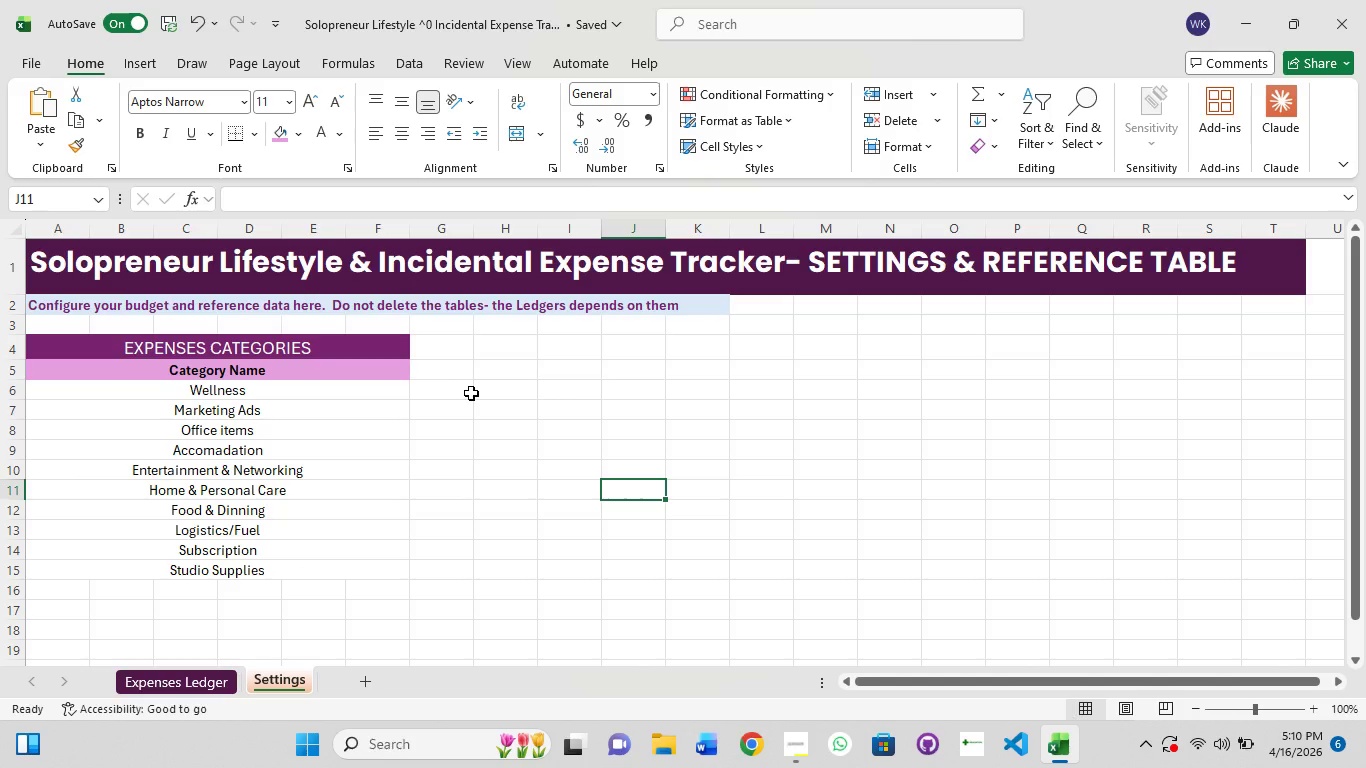 
left_click([601, 350])
 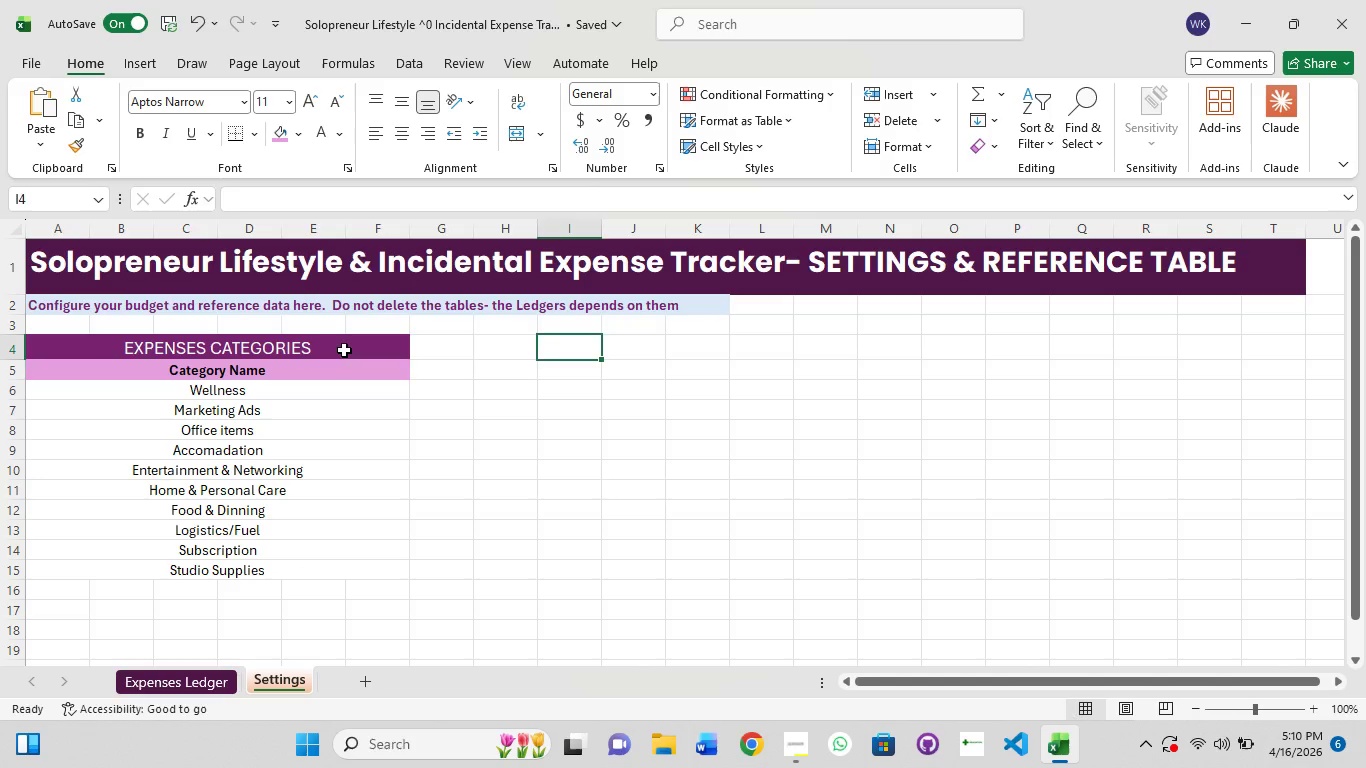 
left_click([344, 350])
 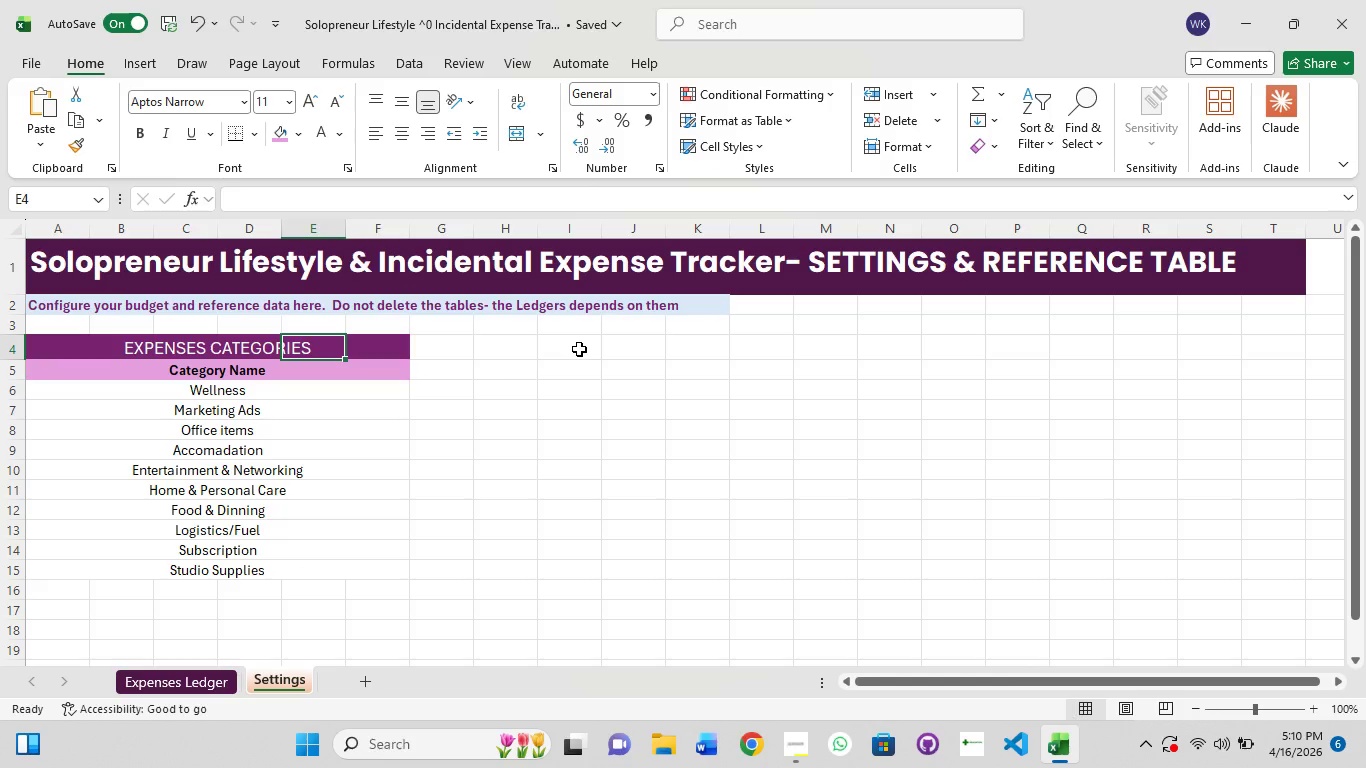 
left_click([579, 349])
 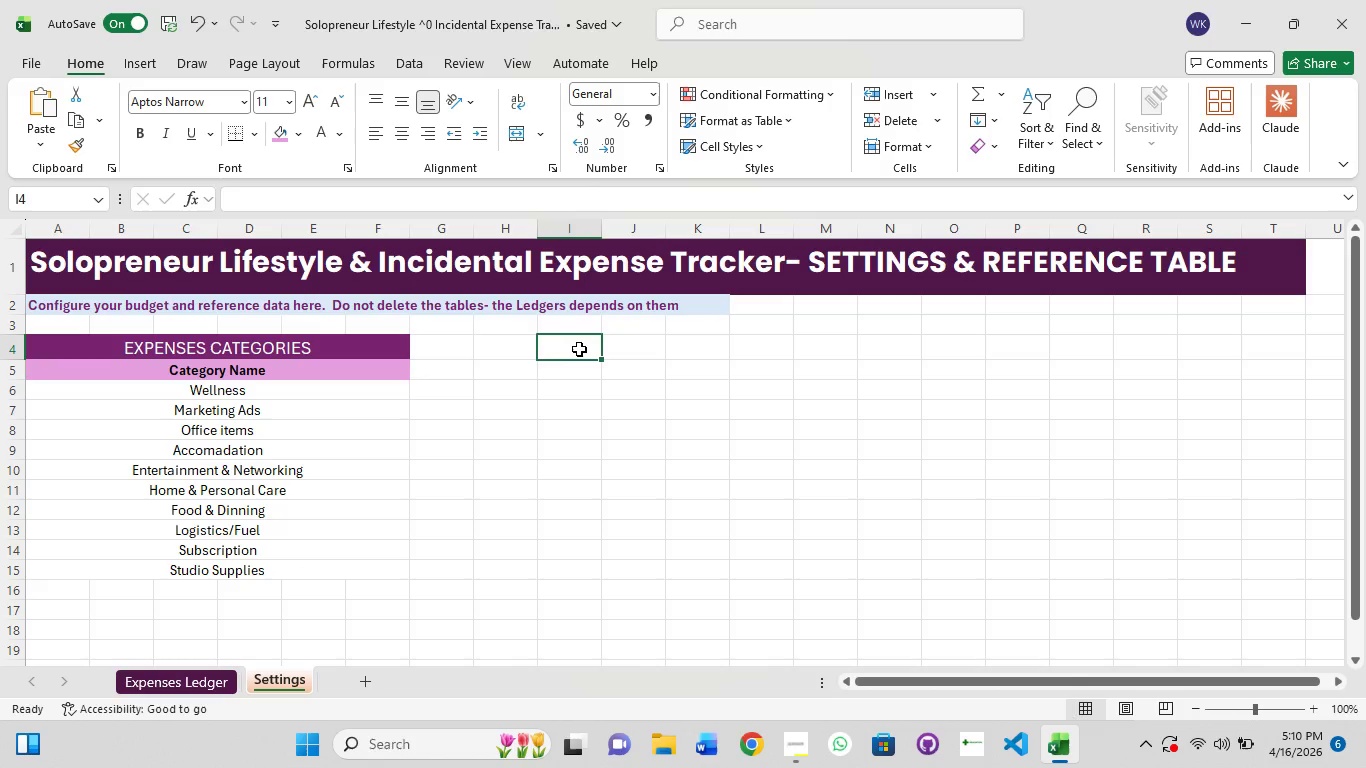 
double_click([579, 349])
 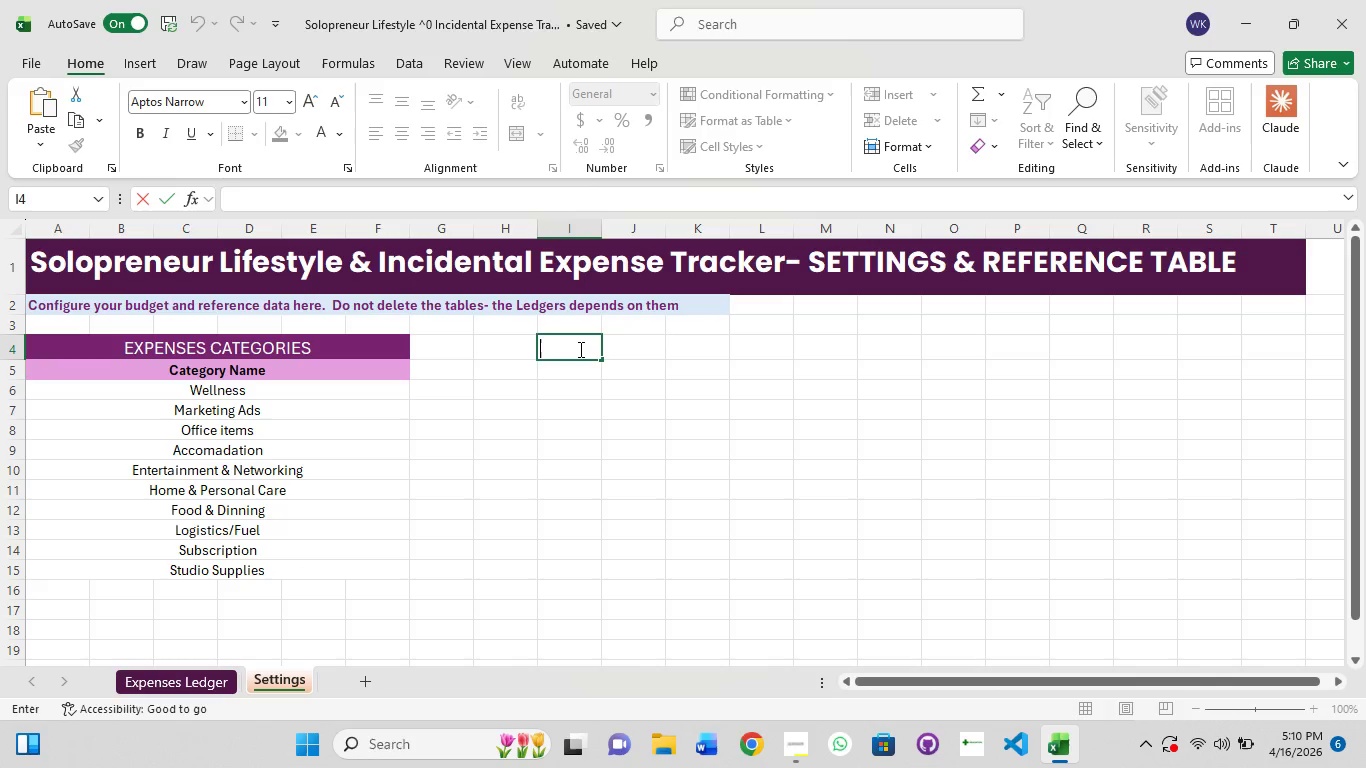 
type(PAYMENT METHOD)
 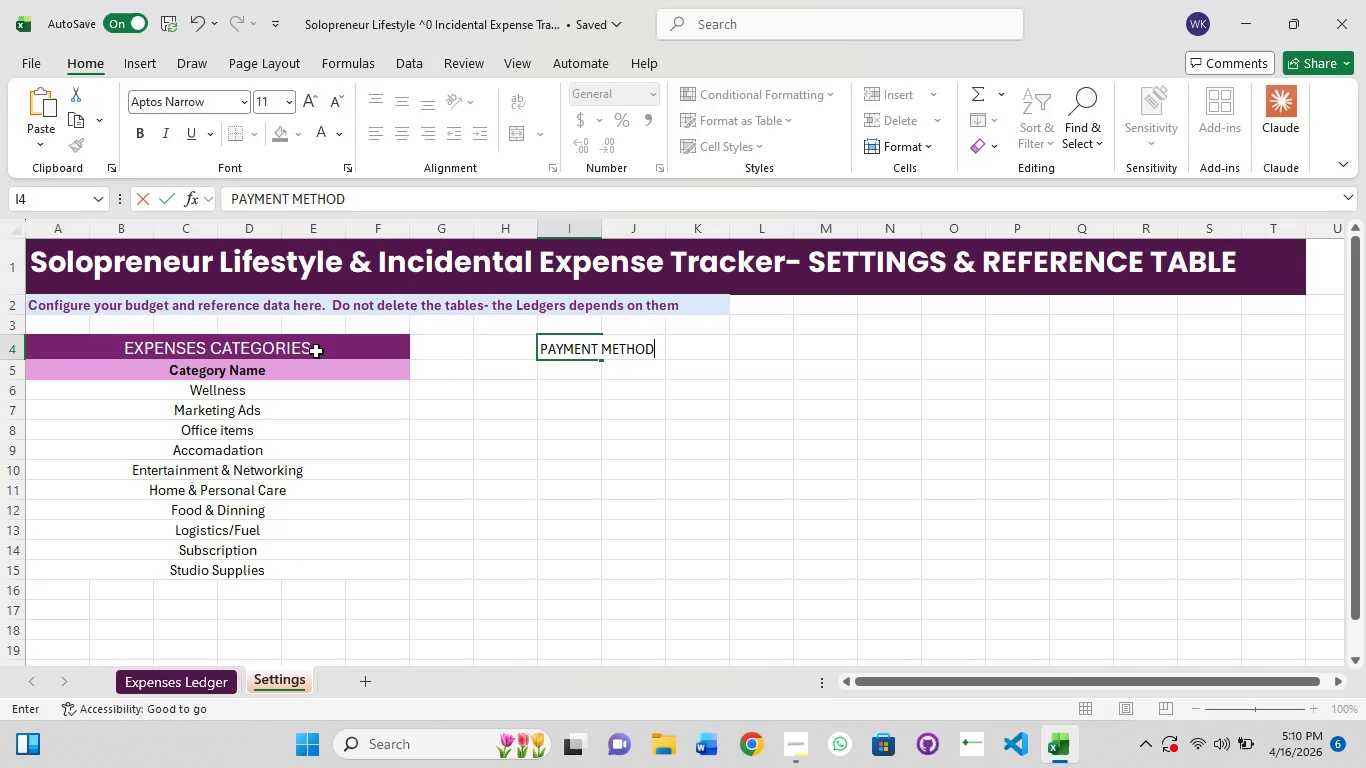 
left_click([289, 105])
 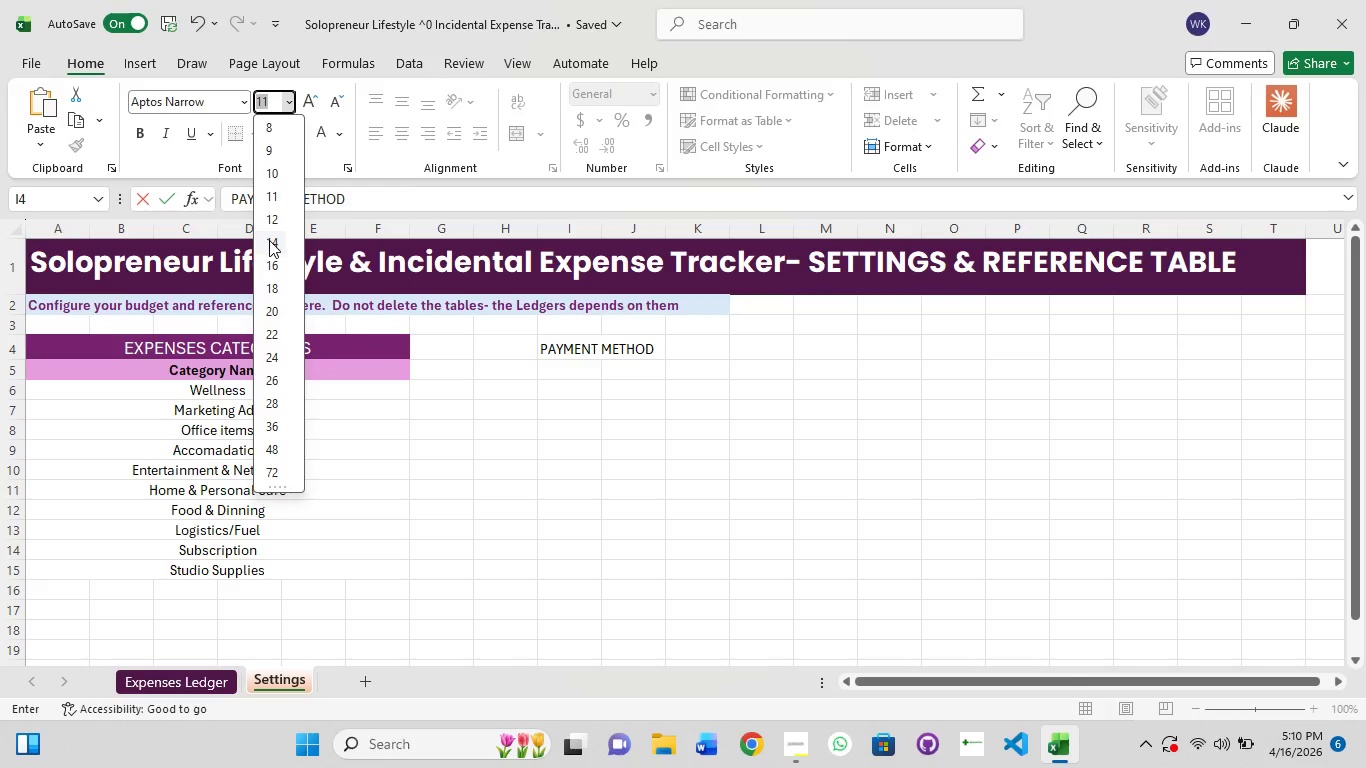 
left_click([269, 240])
 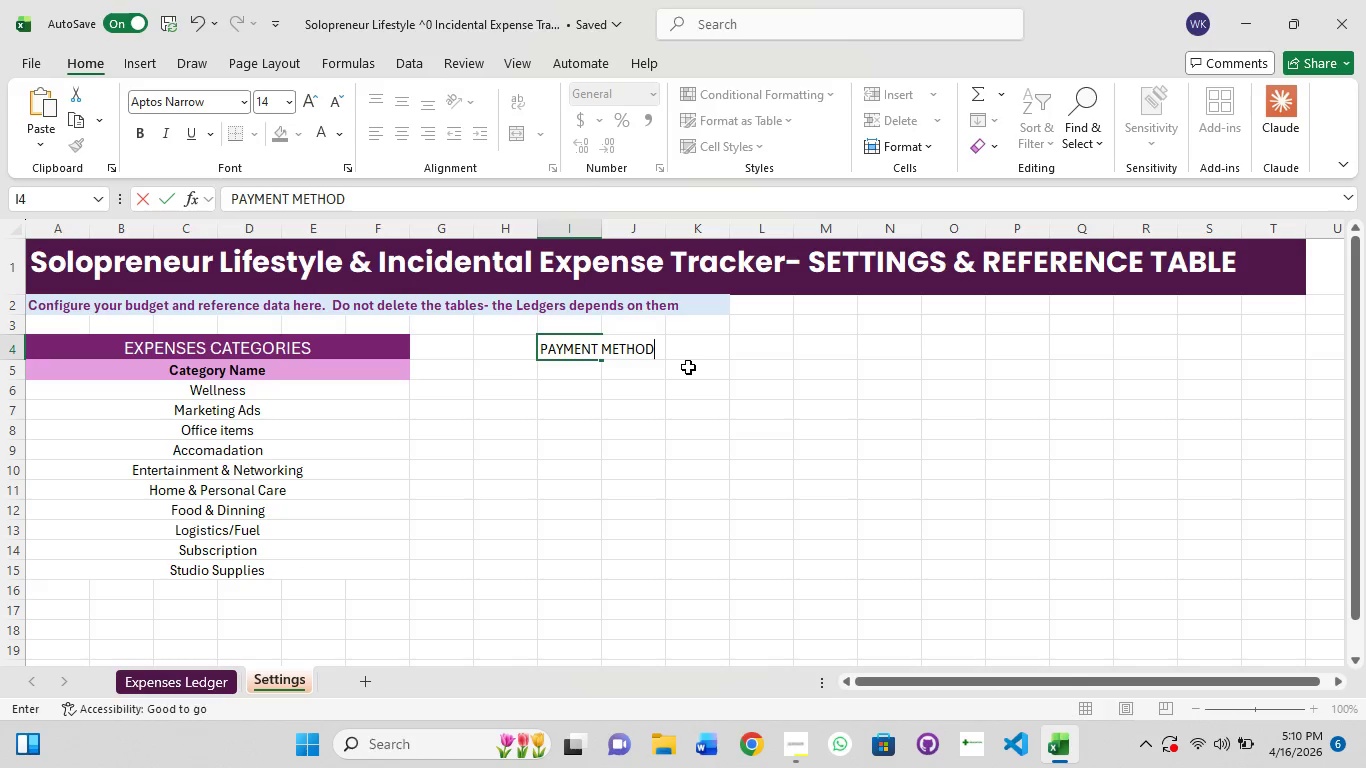 
key(Control+A)
 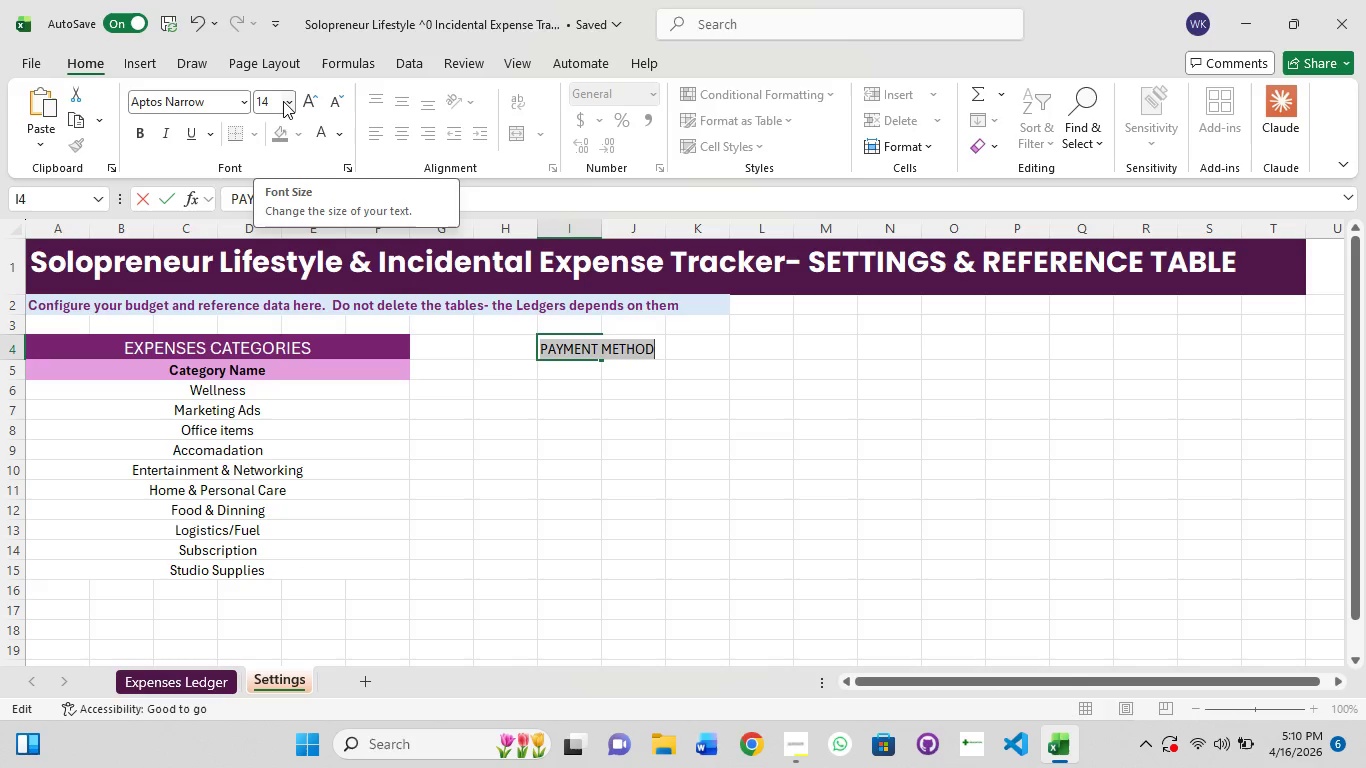 
left_click([283, 101])
 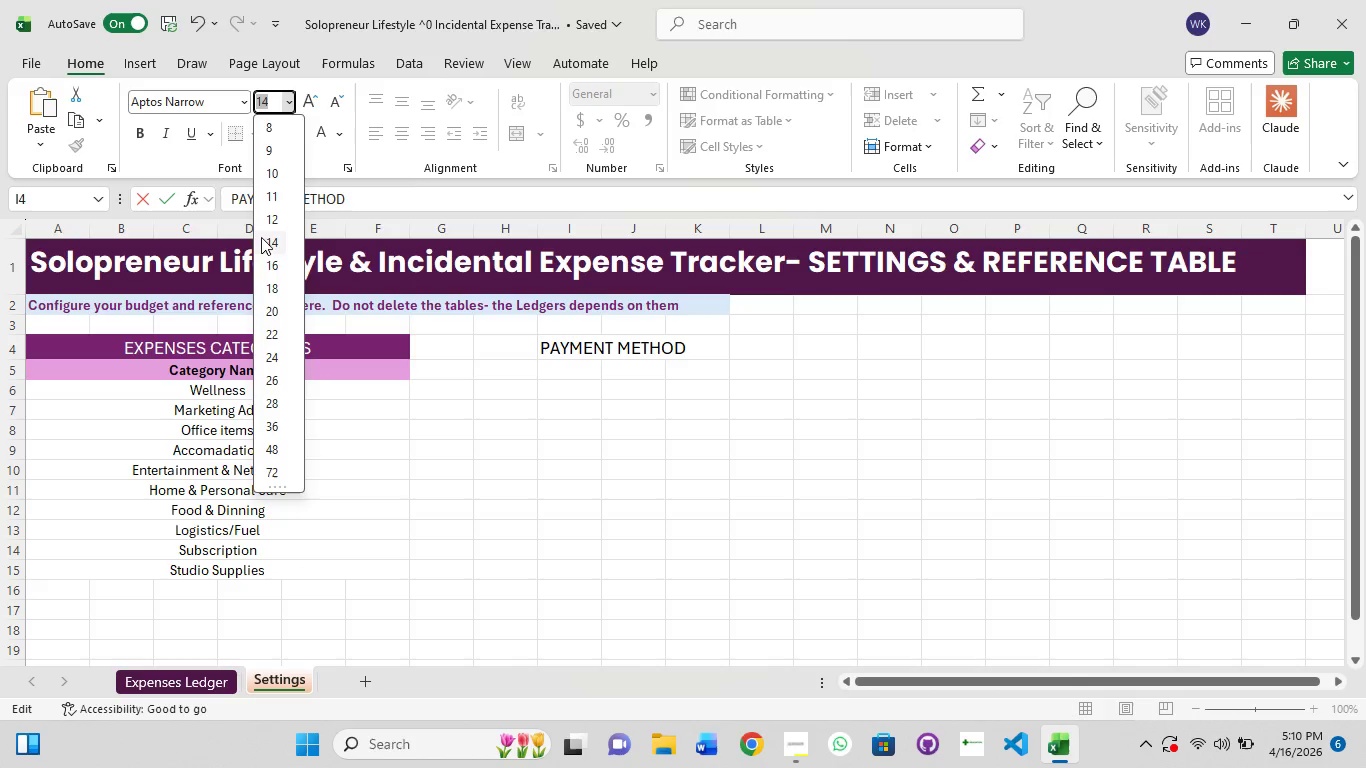 
left_click([266, 244])
 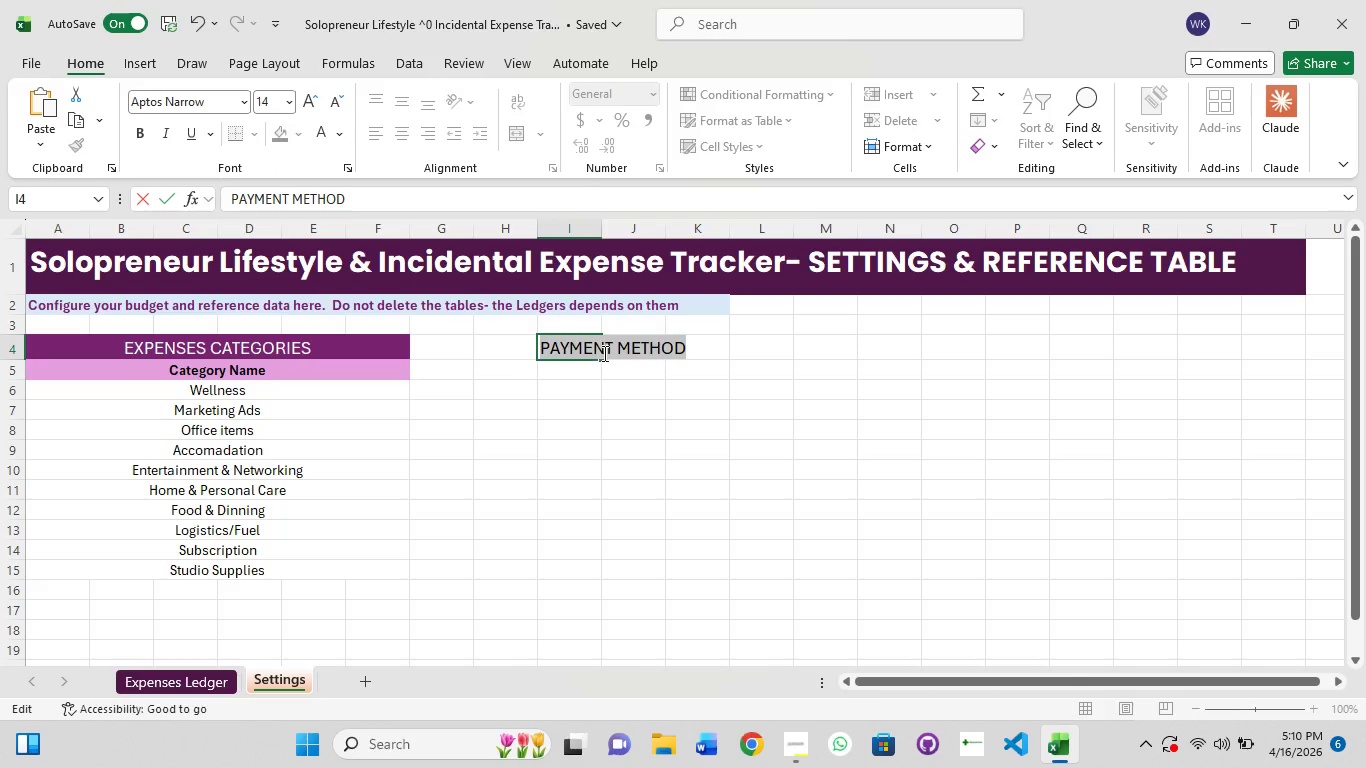 
left_click([518, 365])
 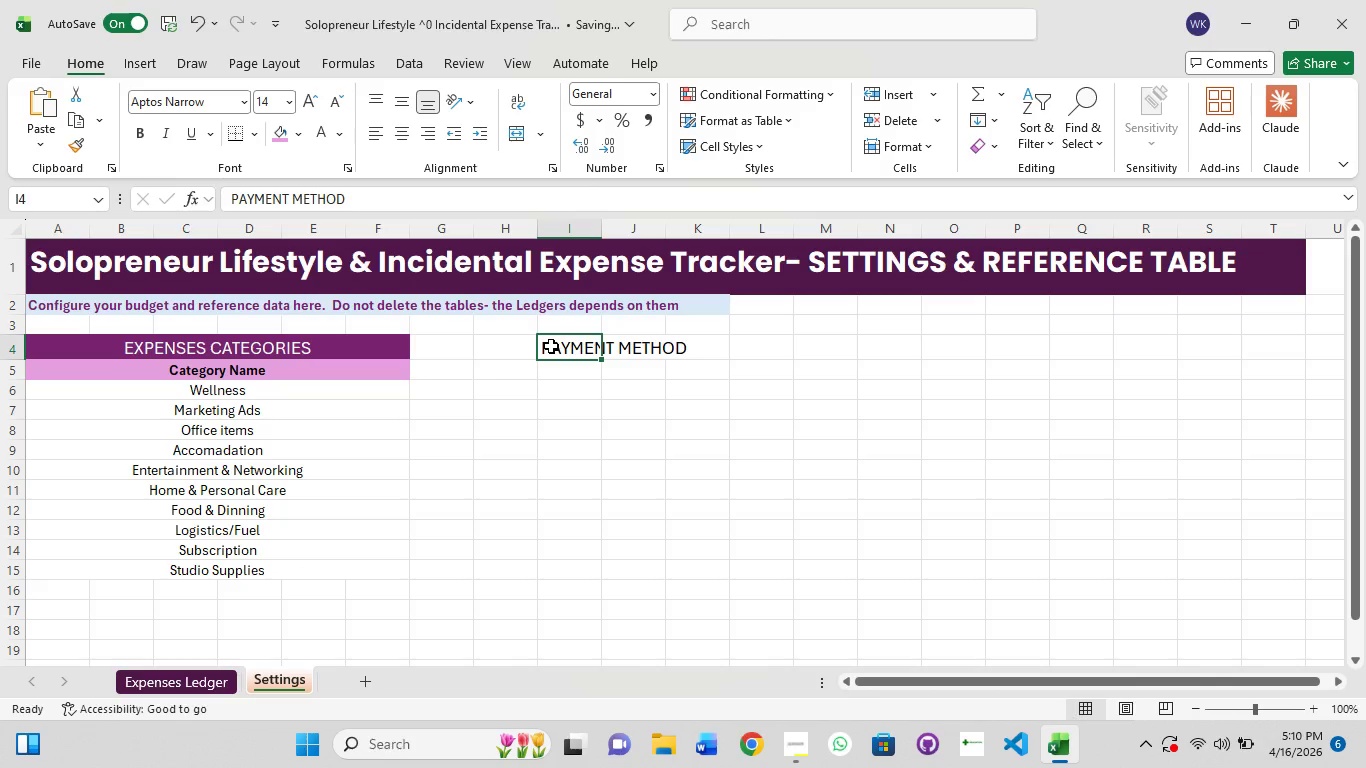 
hold_key(key=ShiftLeft, duration=1.5)
left_click([640, 360])
 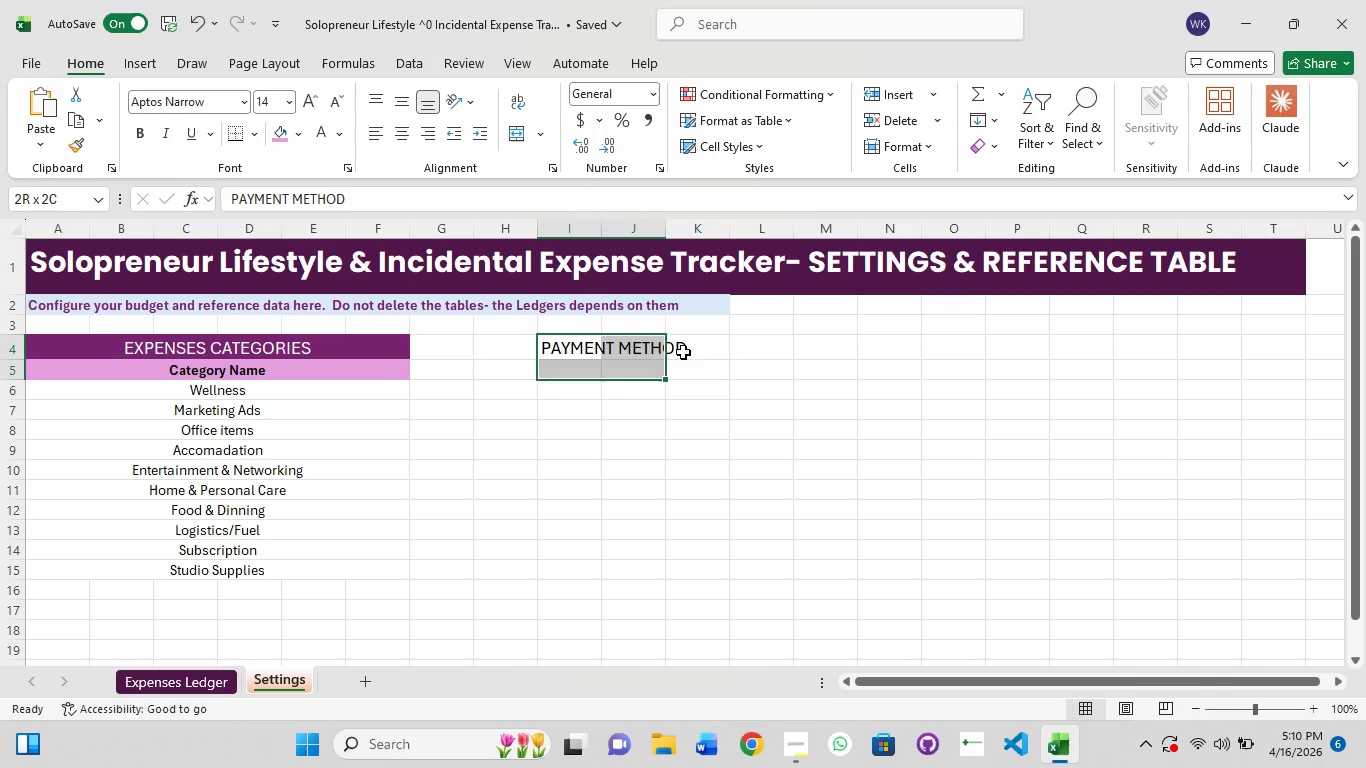 
left_click([683, 352])
 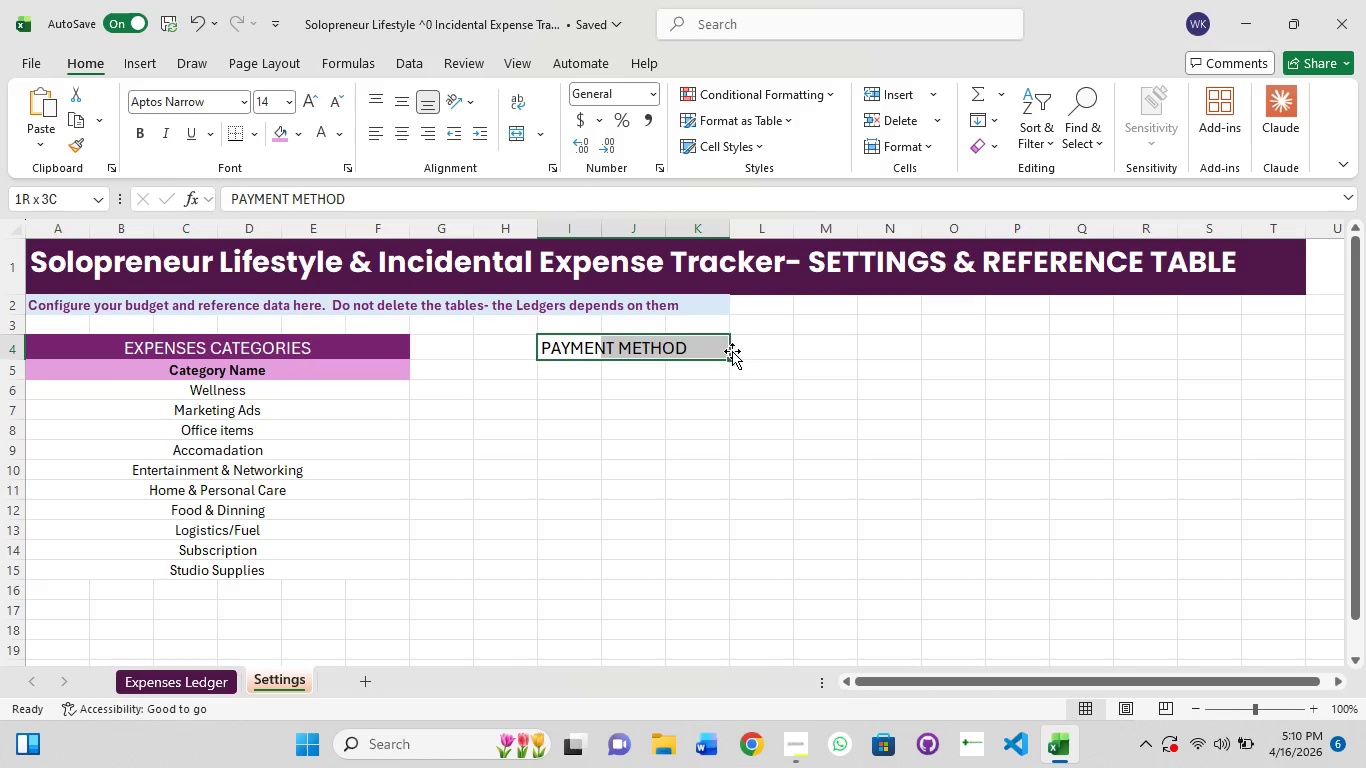 
hold_key(key=ShiftLeft, duration=1.52)
left_click([745, 351])
 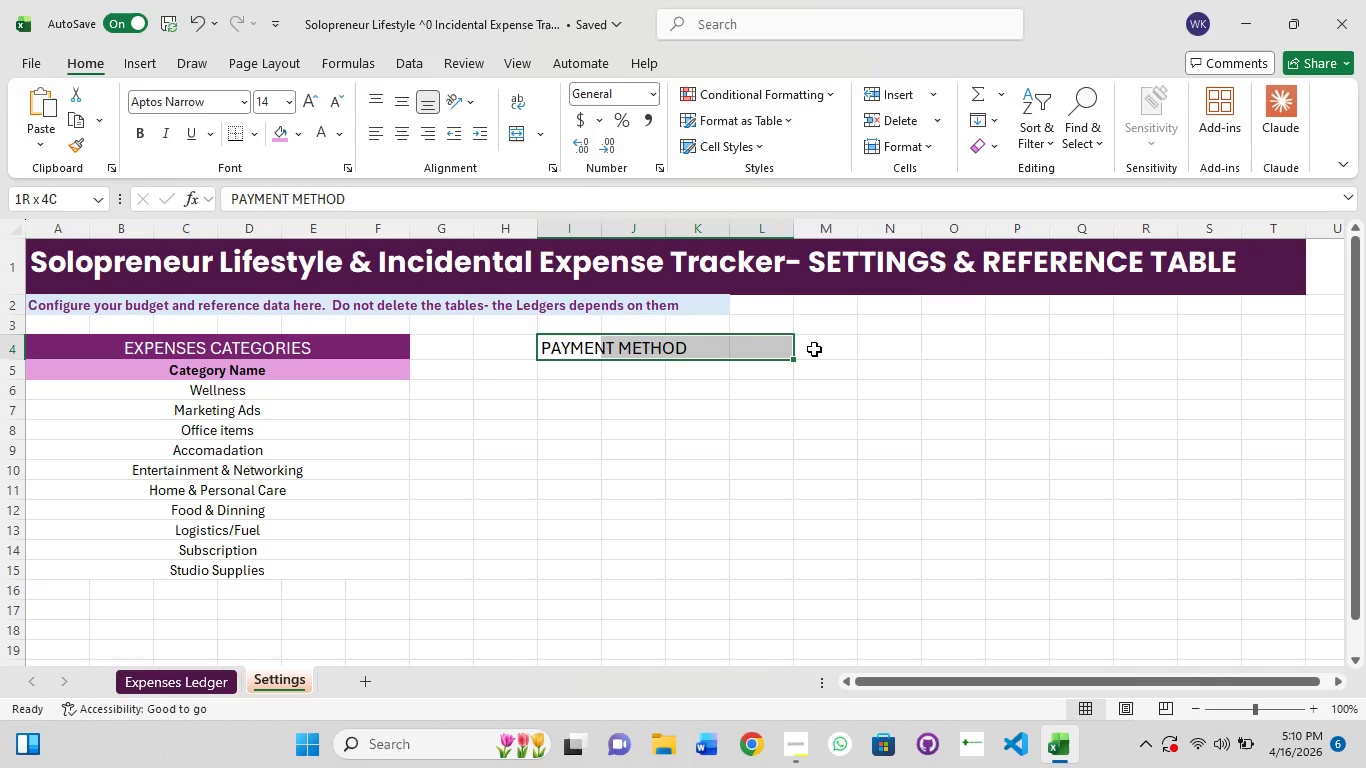 
hold_key(key=ShiftLeft, duration=0.56)
left_click([814, 349])
 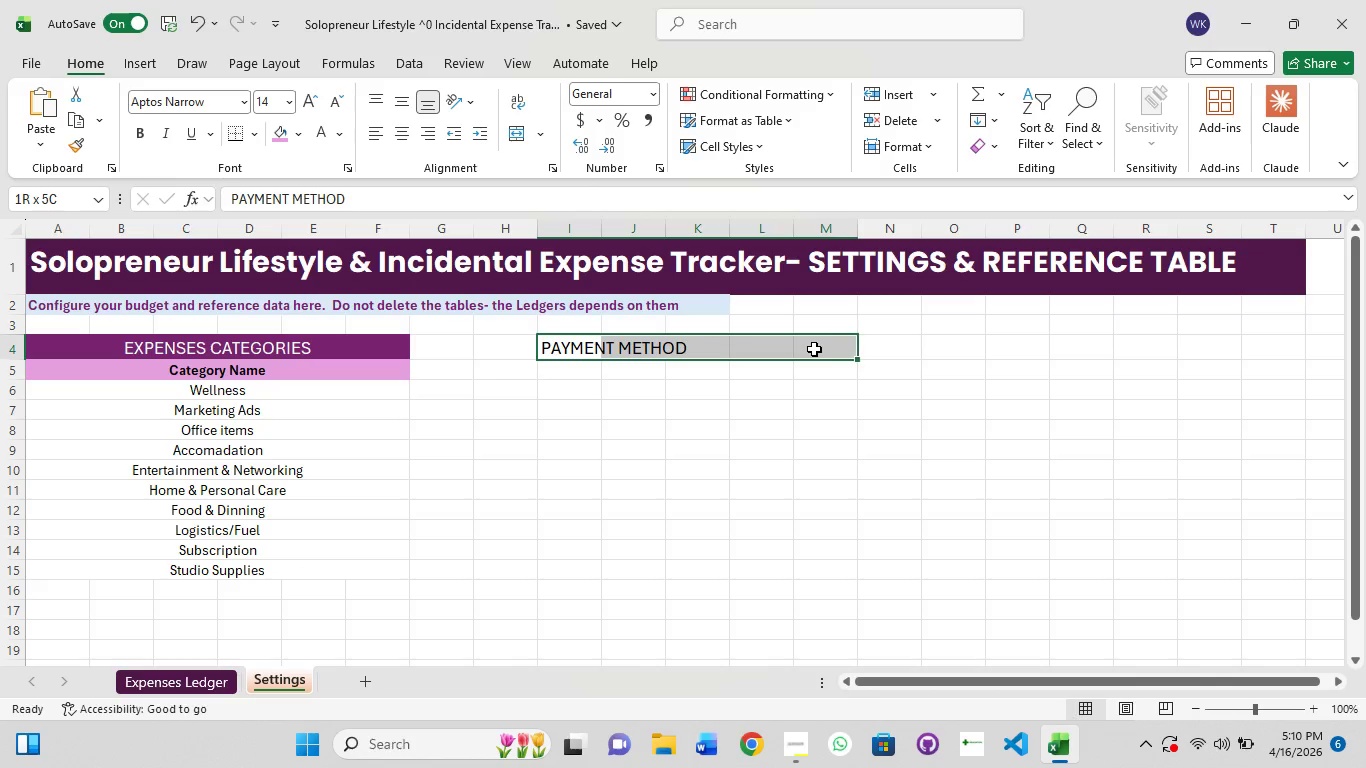 
left_click([294, 133])
 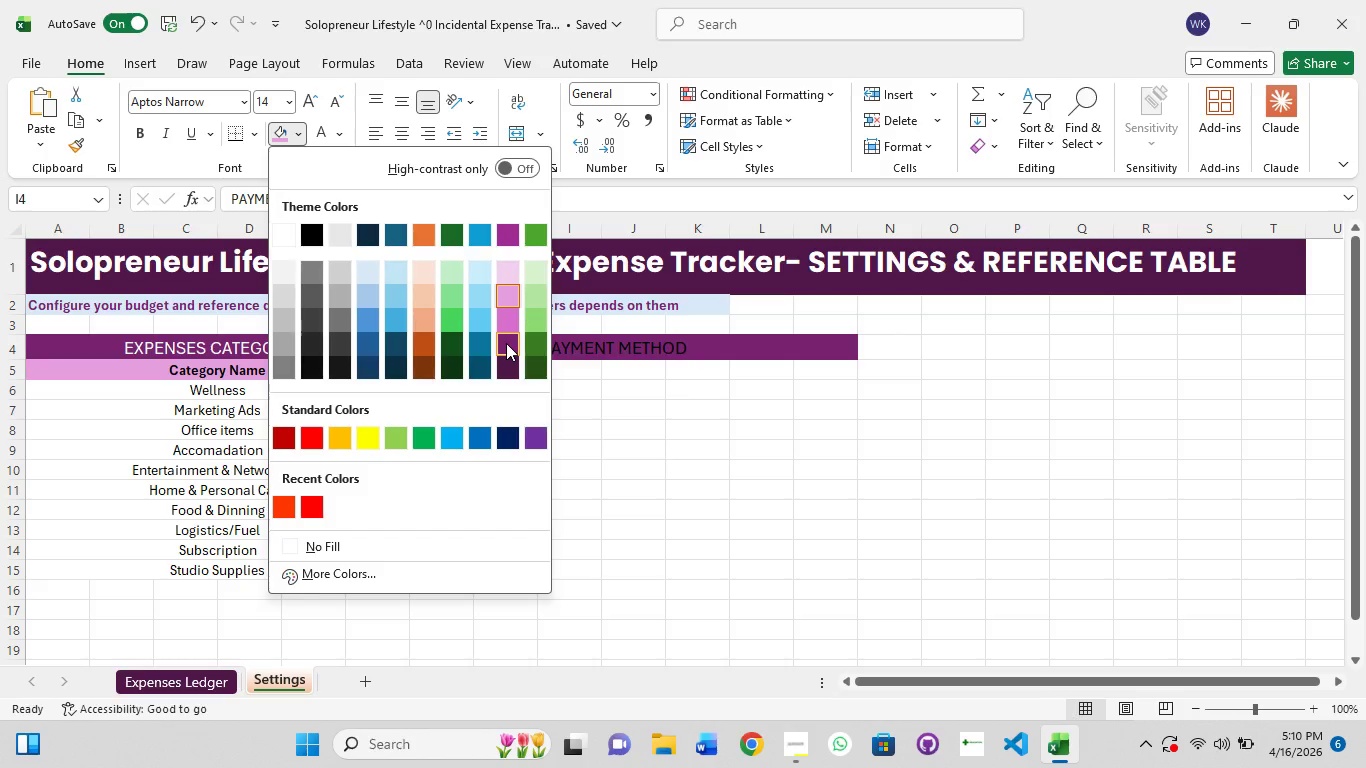 
left_click([506, 343])
 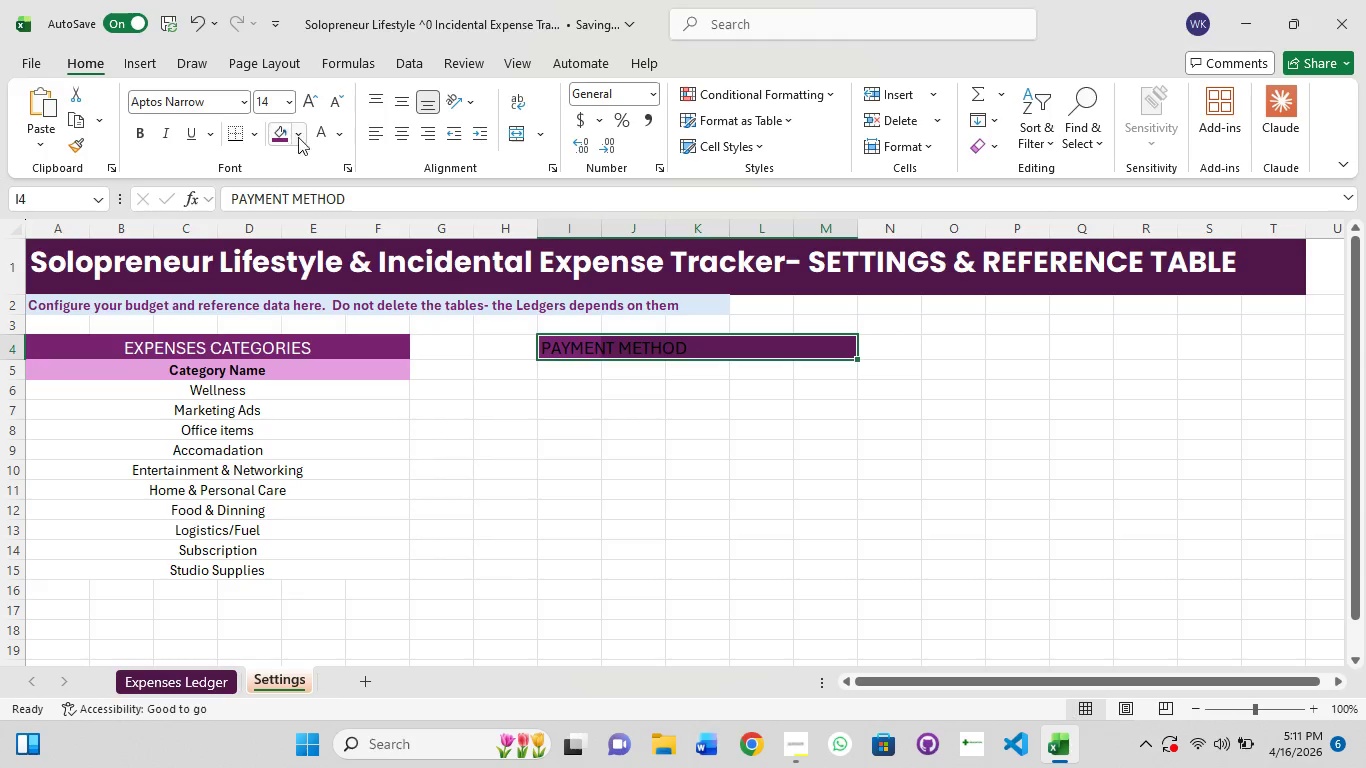 
left_click([321, 137])
 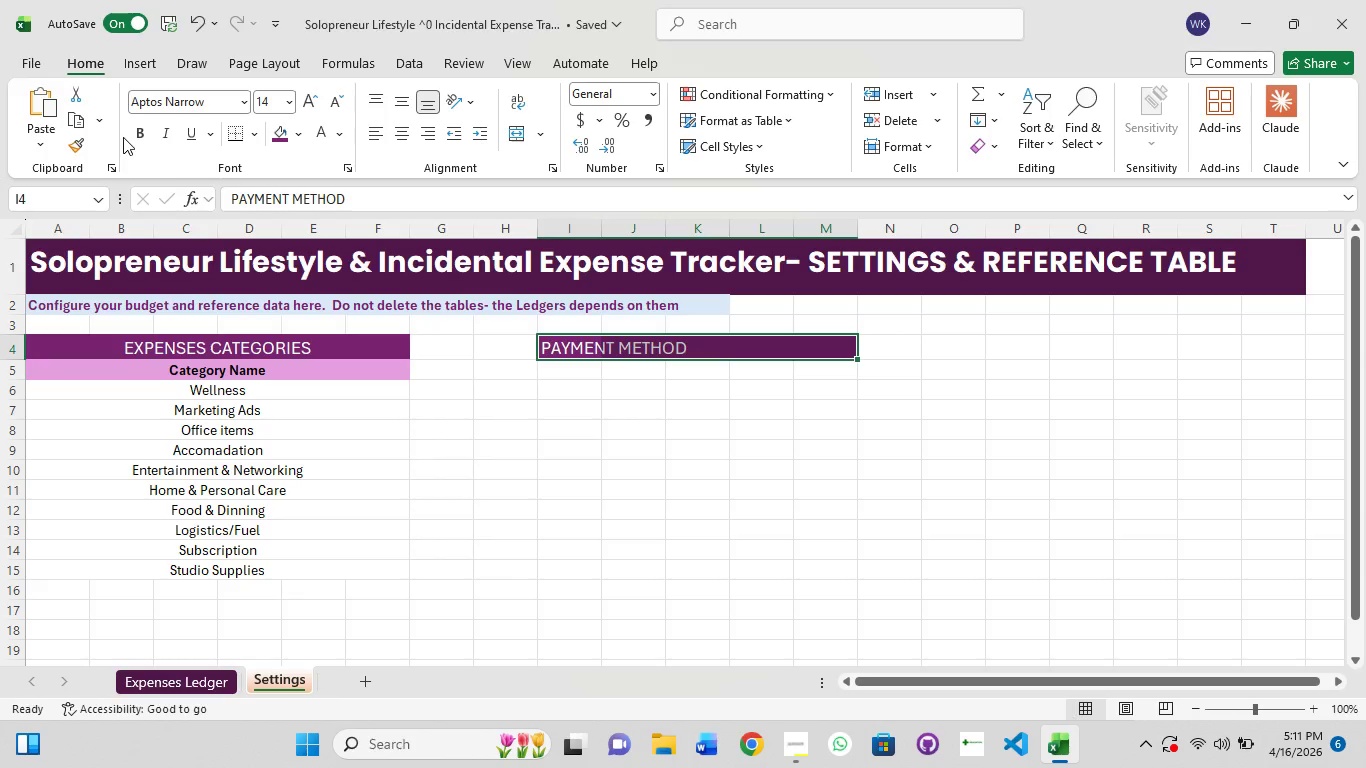 
left_click([138, 133])
 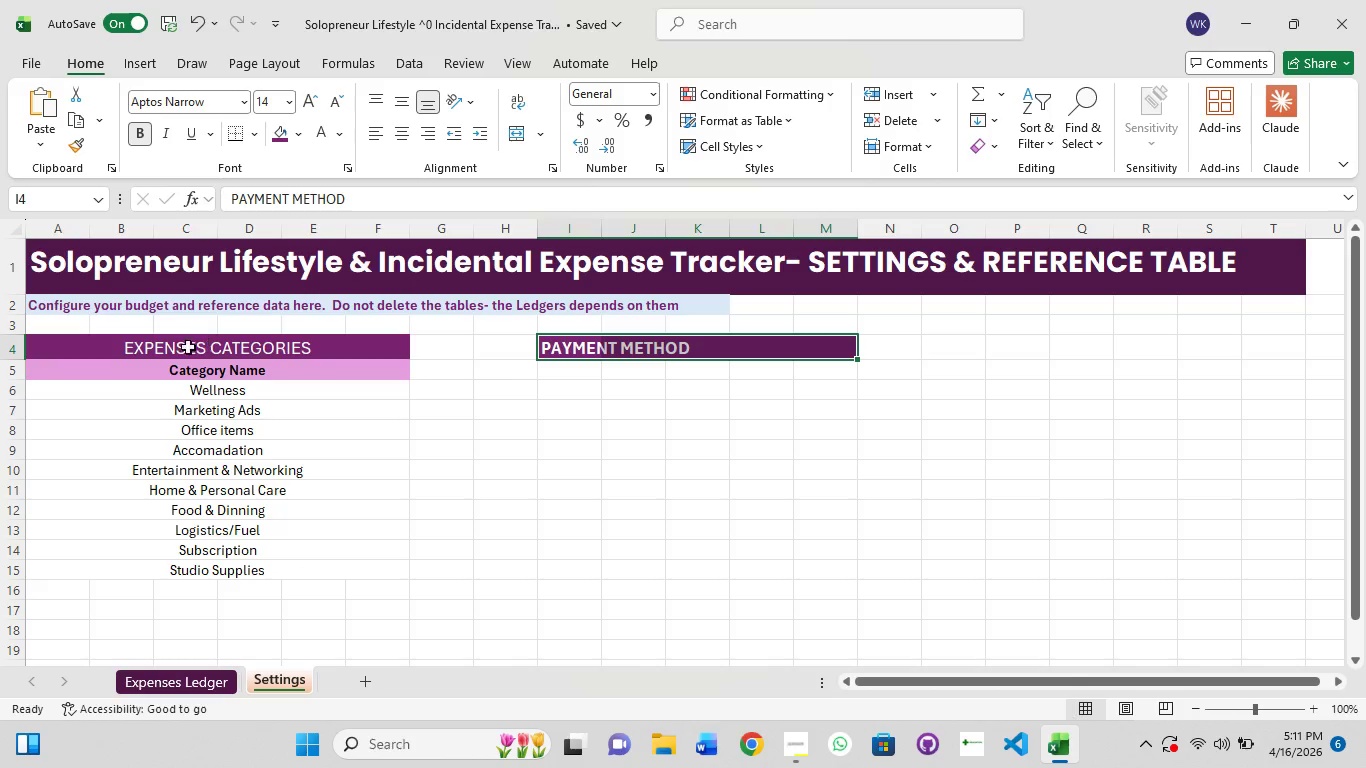 
left_click([172, 348])
 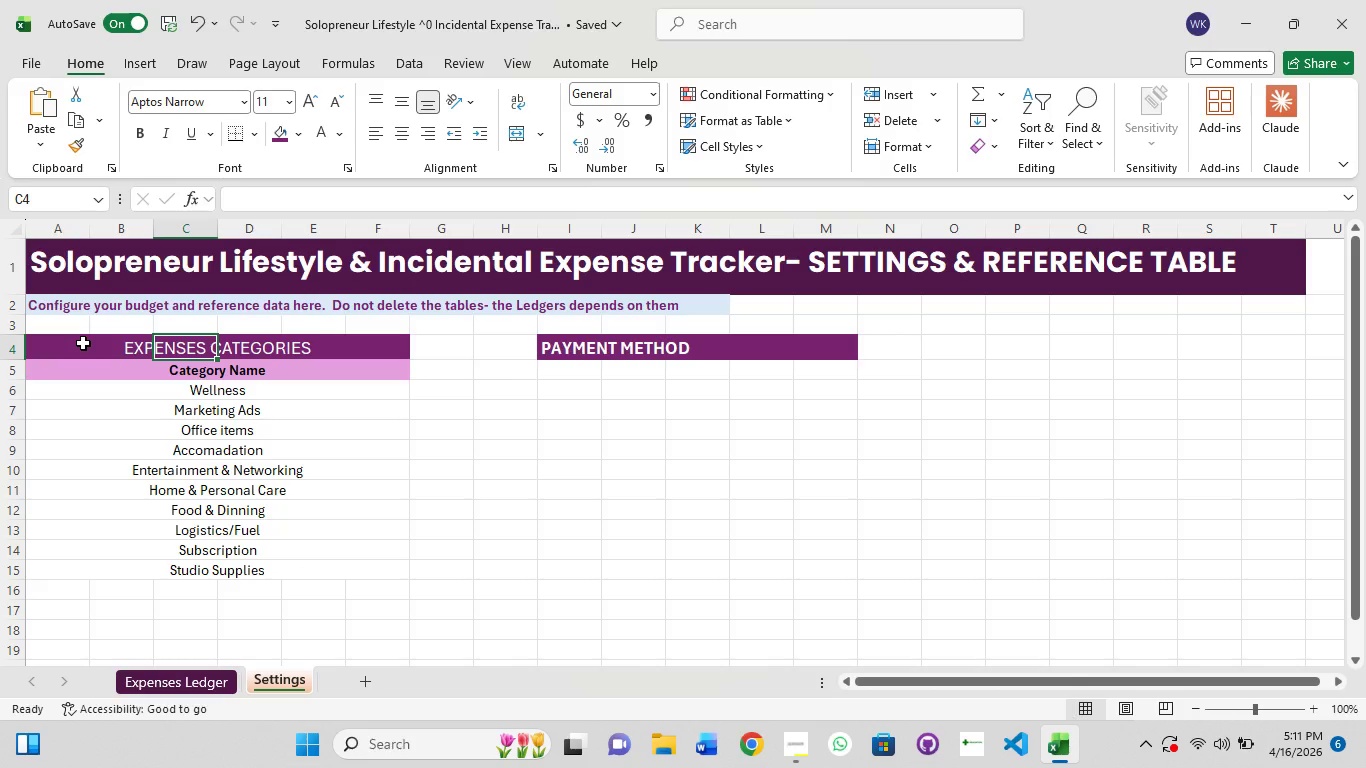 
left_click([83, 343])
 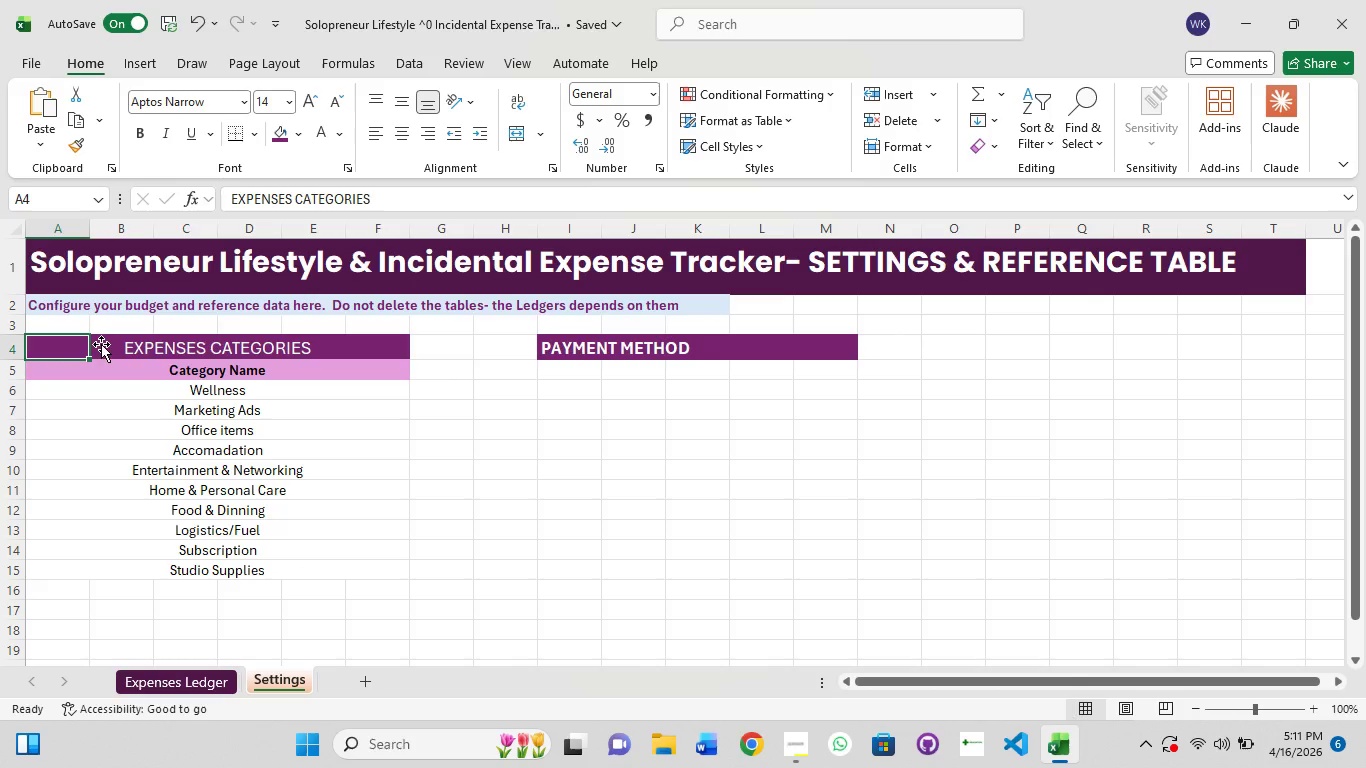 
hold_key(key=ShiftLeft, duration=1.5)
left_click_drag(start_coordinate=[231, 348], to_coordinate=[257, 349])
 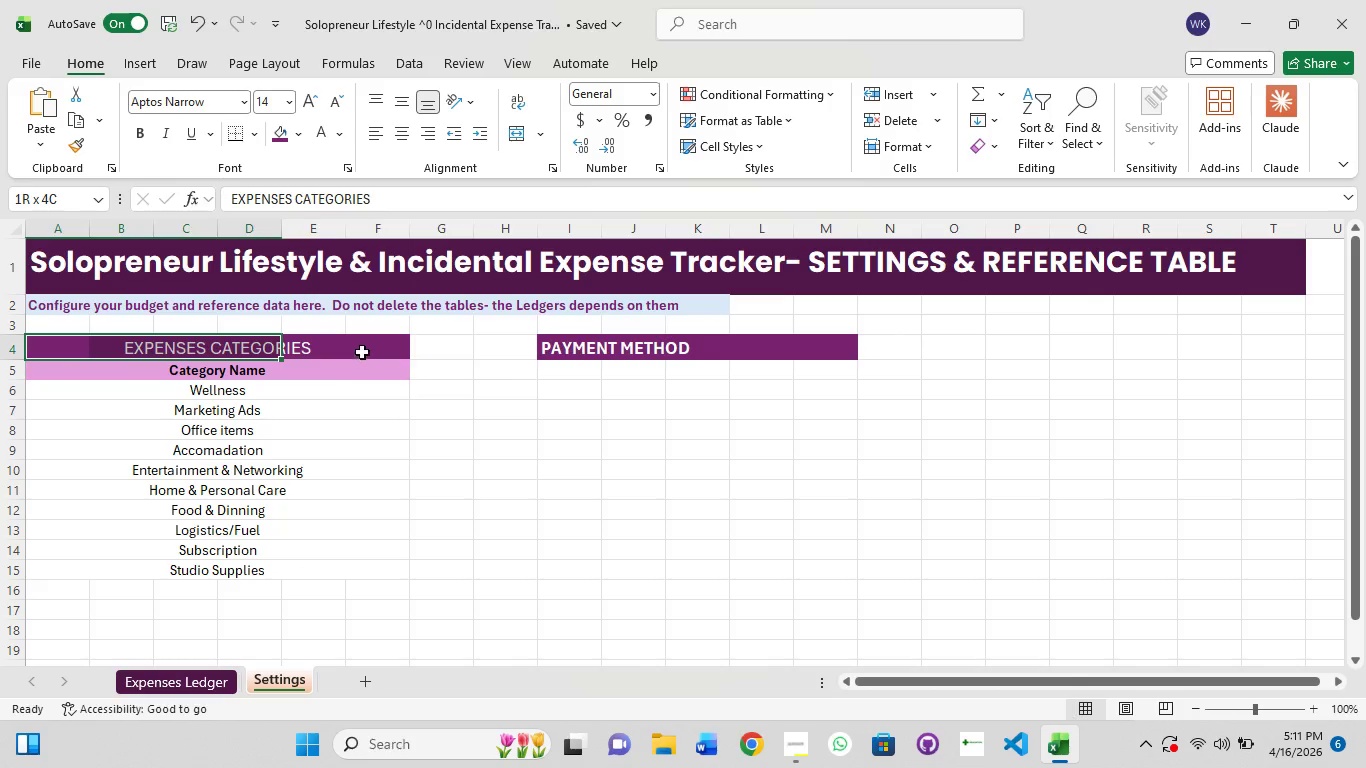 
hold_key(key=ShiftLeft, duration=0.64)
 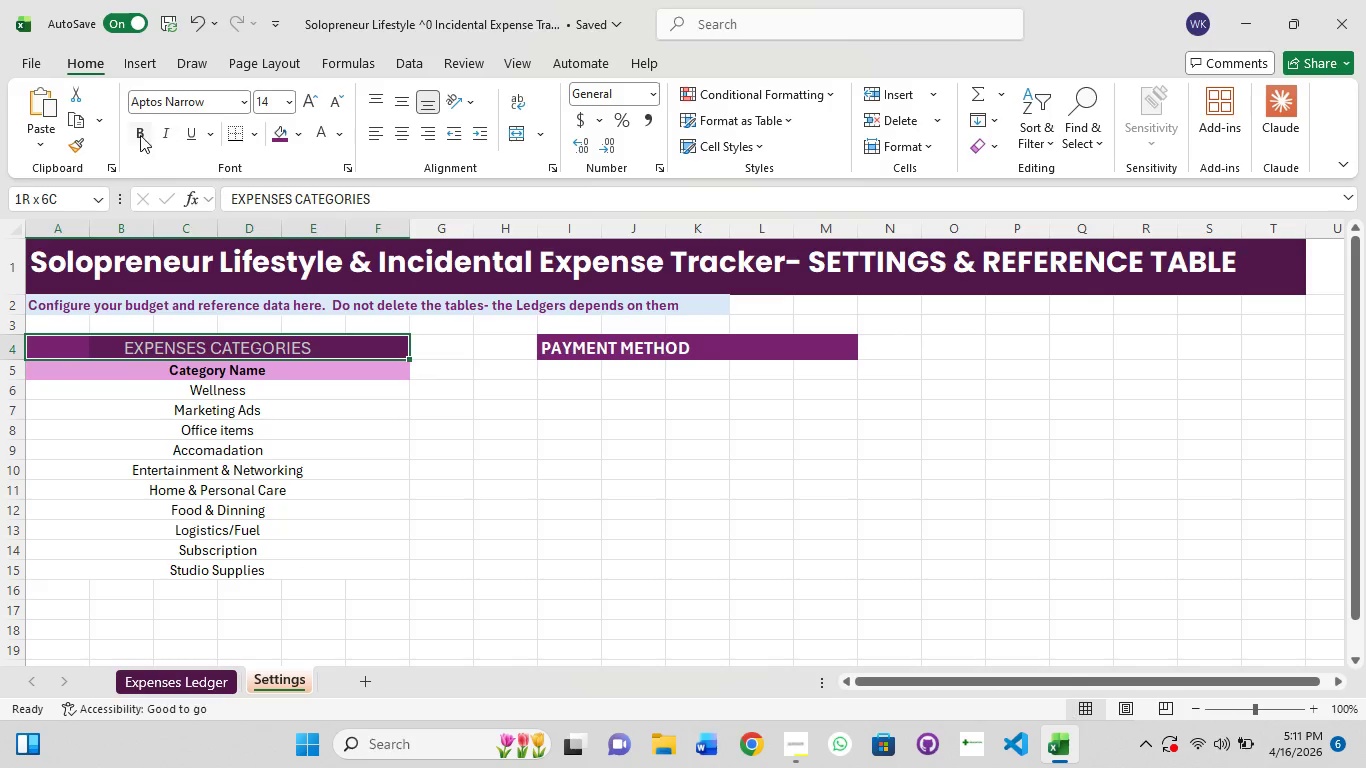 
left_click([138, 136])
 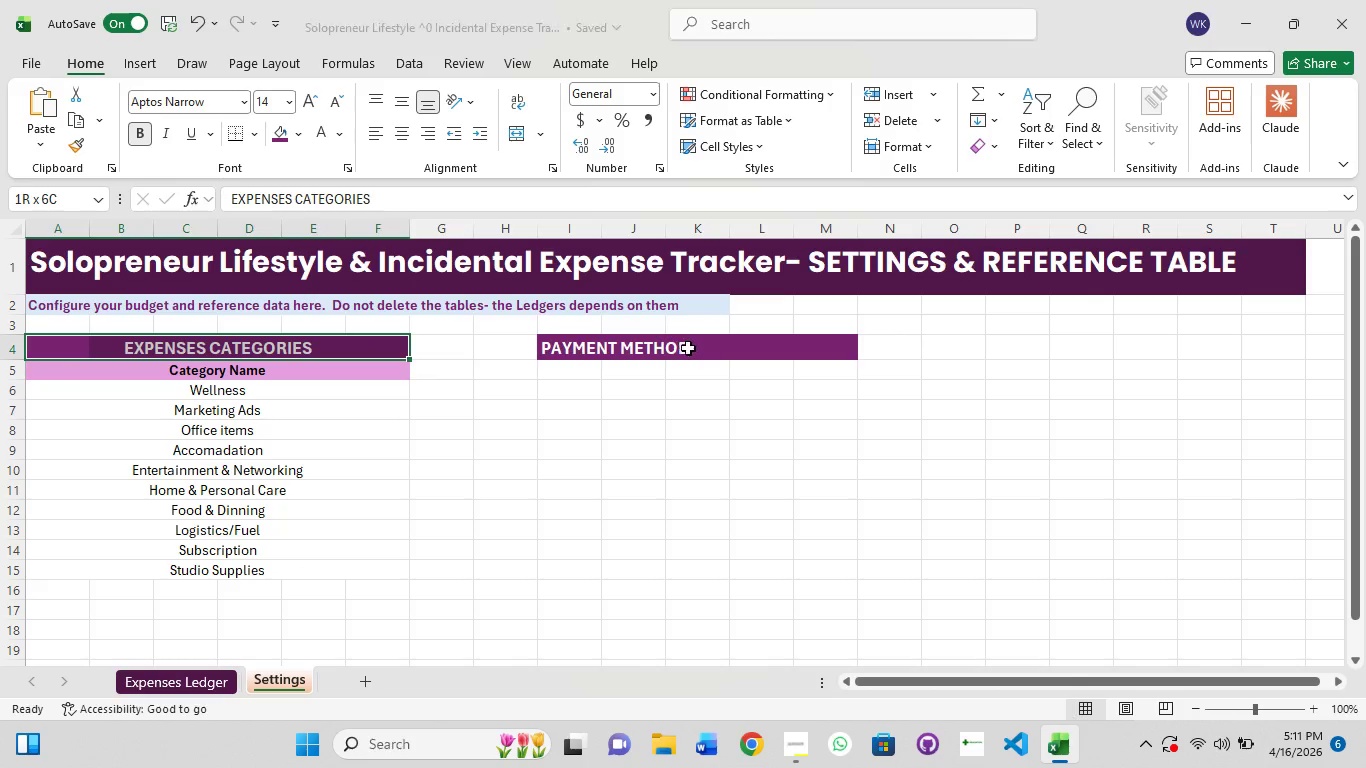 
left_click([690, 354])
 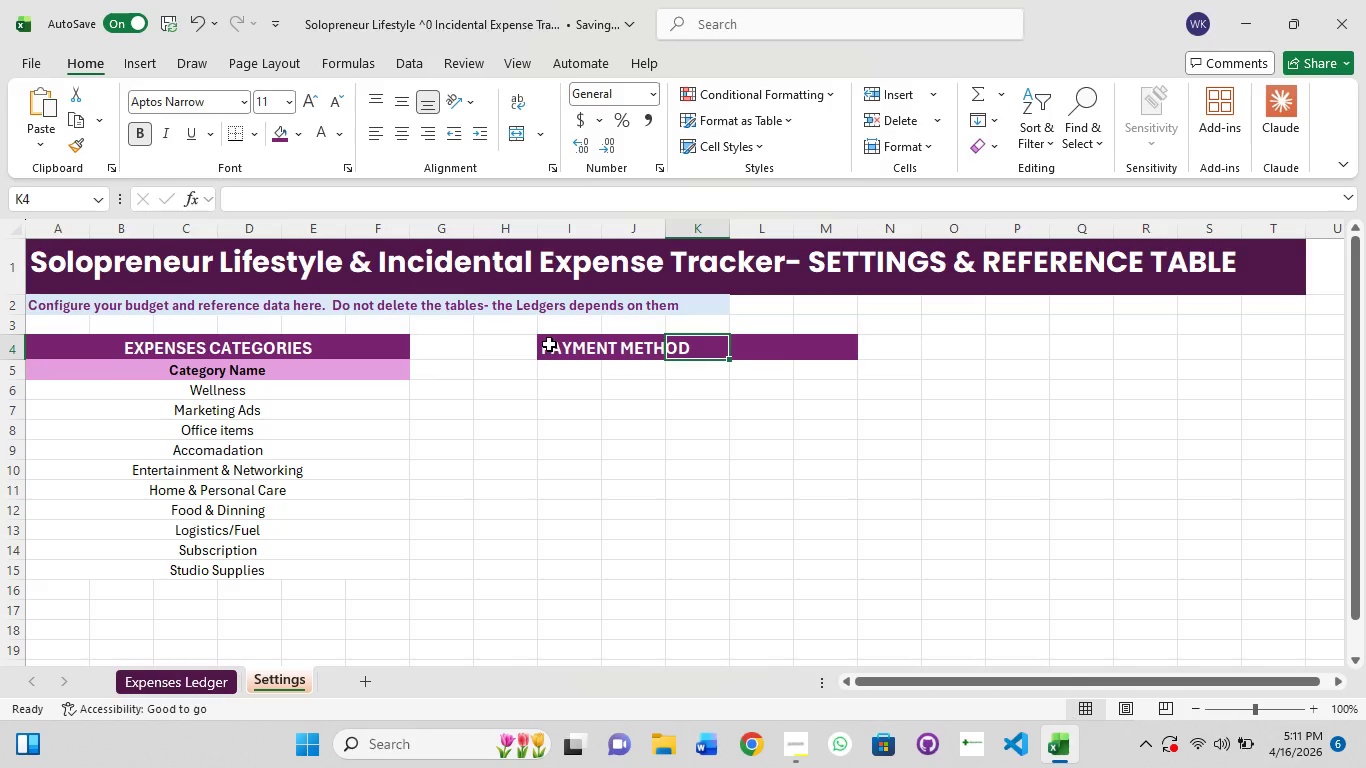 
hold_key(key=ControlLeft, duration=0.55)
 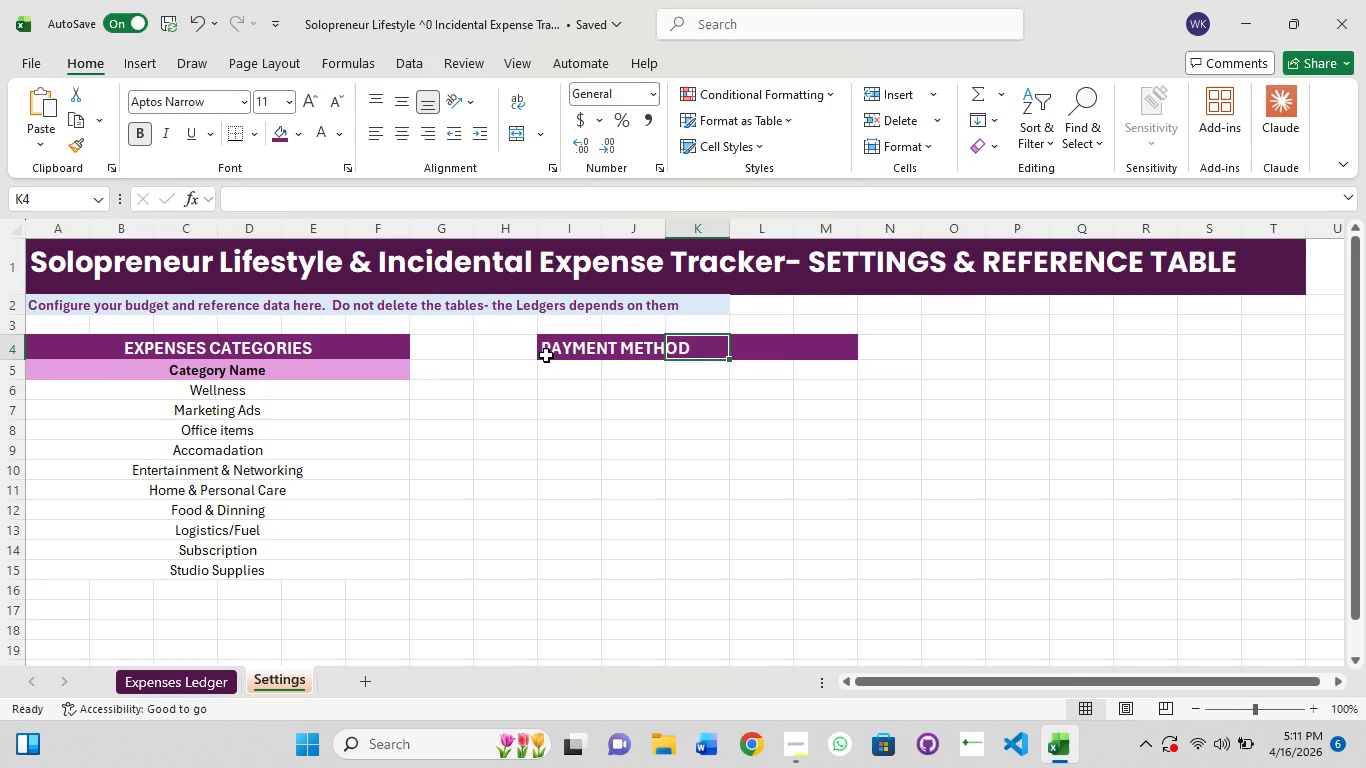 
hold_key(key=ShiftLeft, duration=1.5)
left_click([546, 355])
 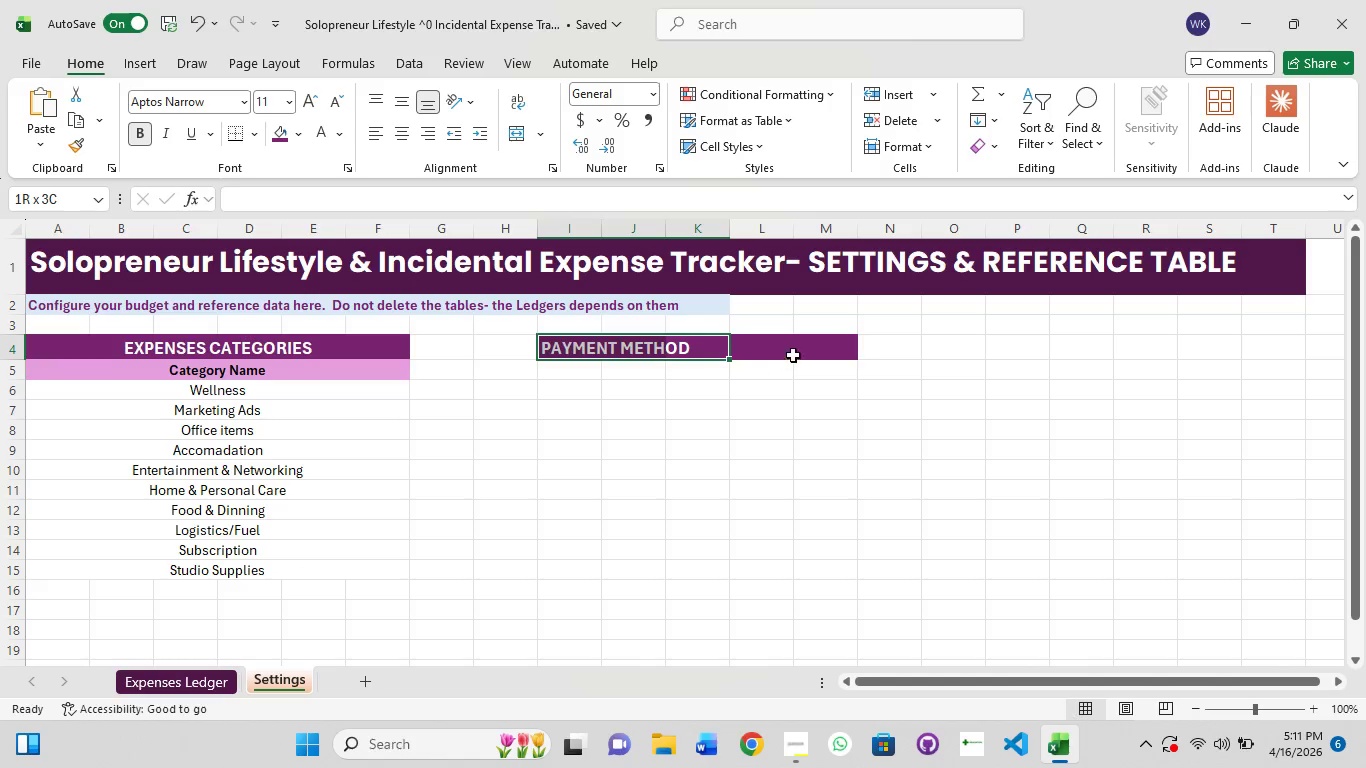 
key(Shift+ShiftLeft)
 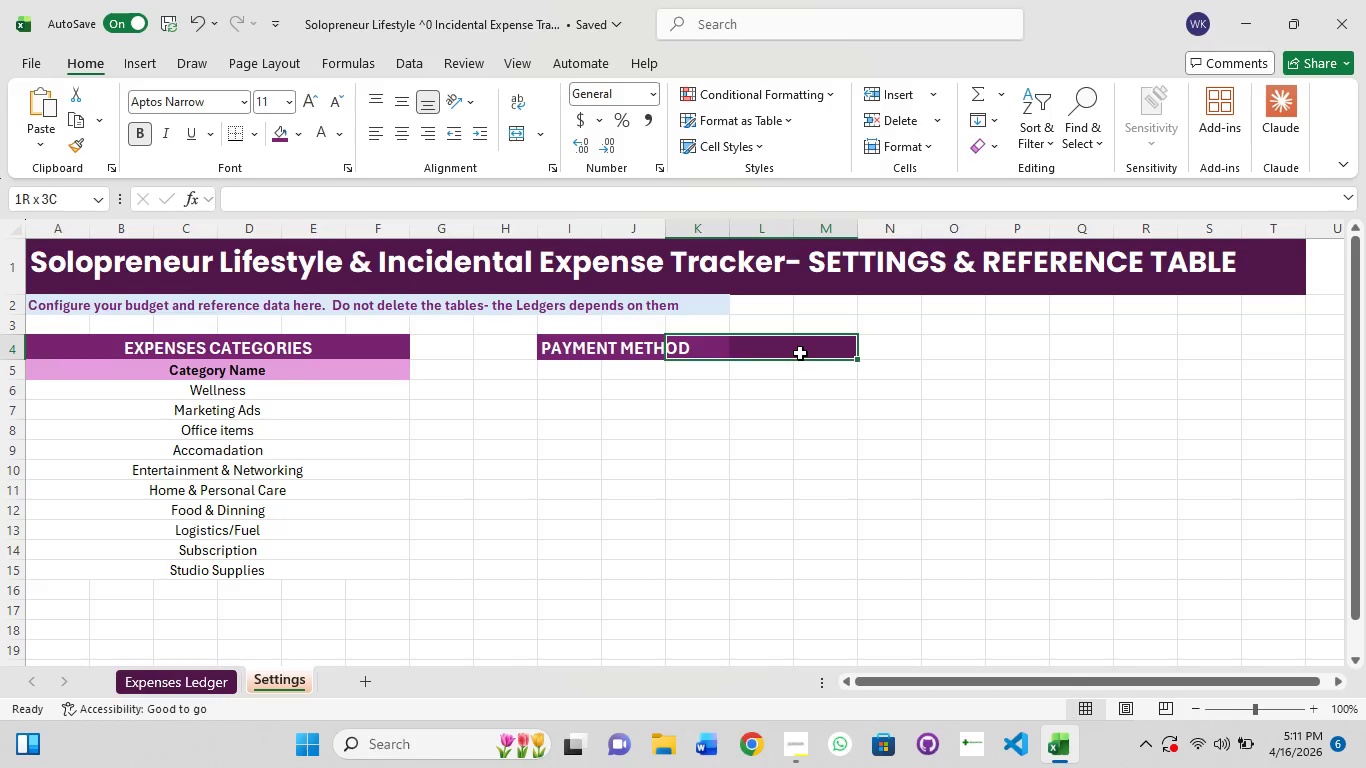 
key(Shift+ShiftLeft)
 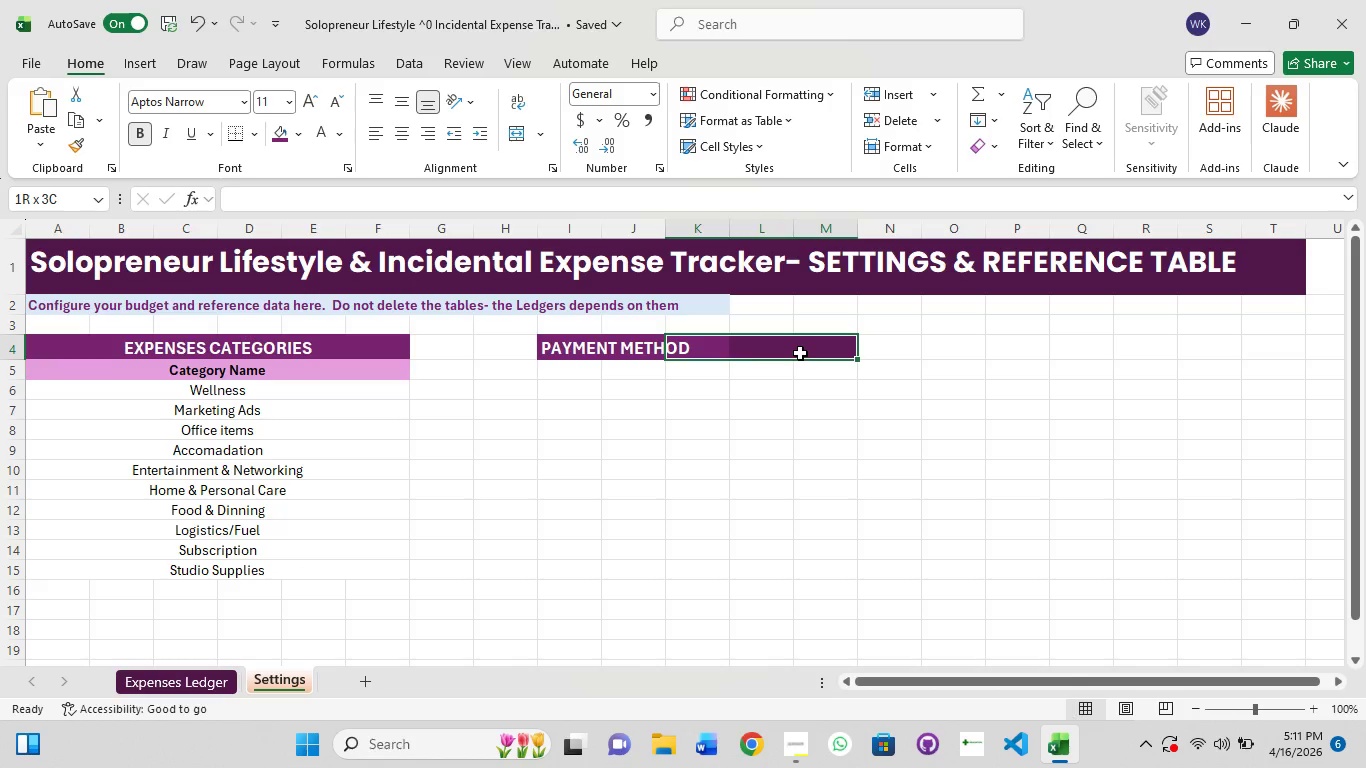 
key(Shift+ShiftLeft)
 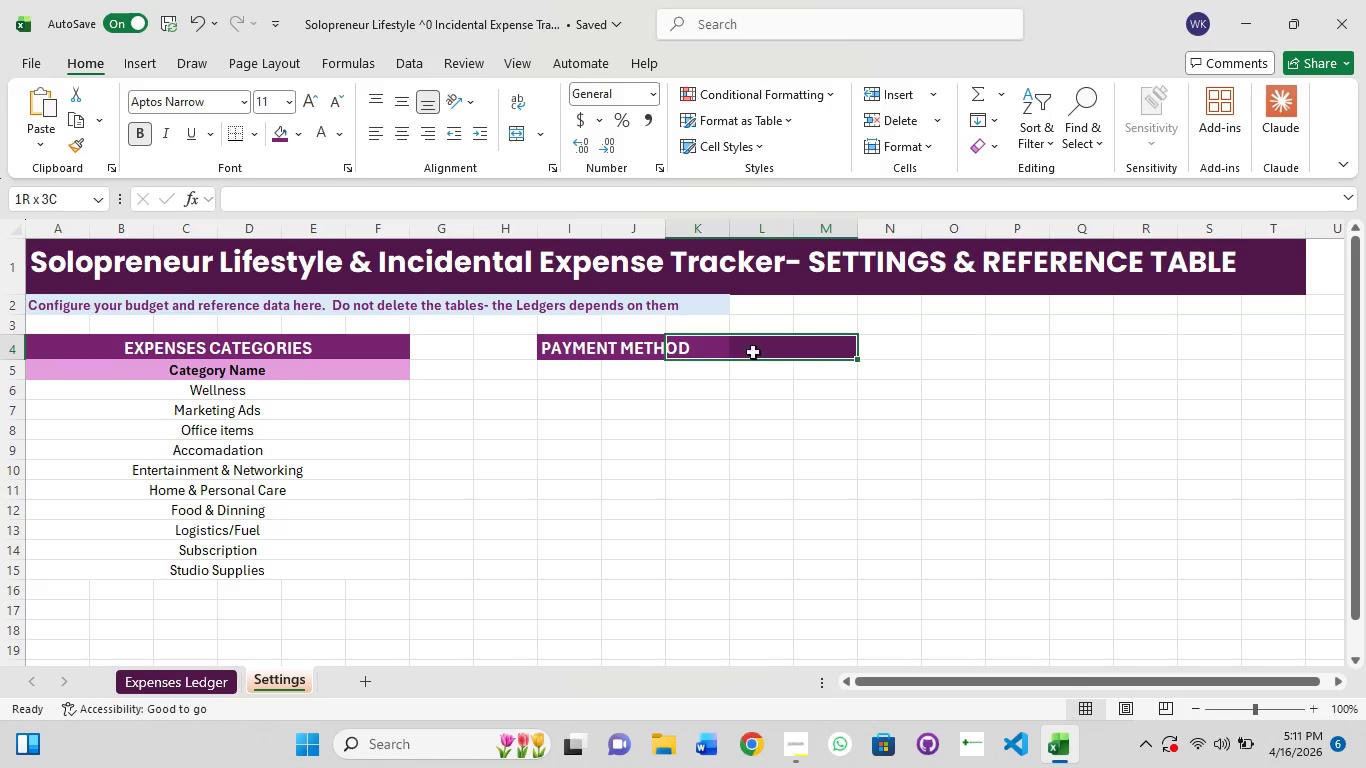 
key(Shift+ShiftLeft)
 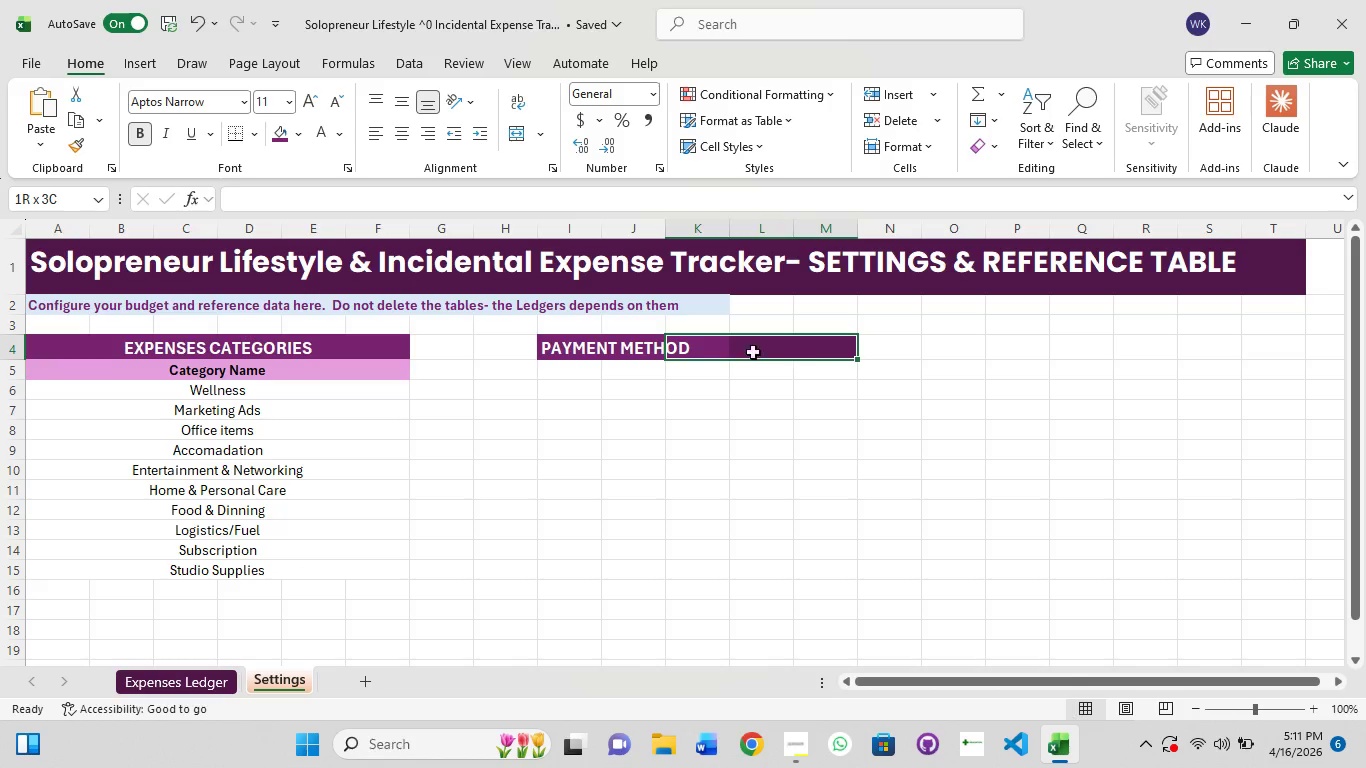 
key(Shift+ShiftLeft)
 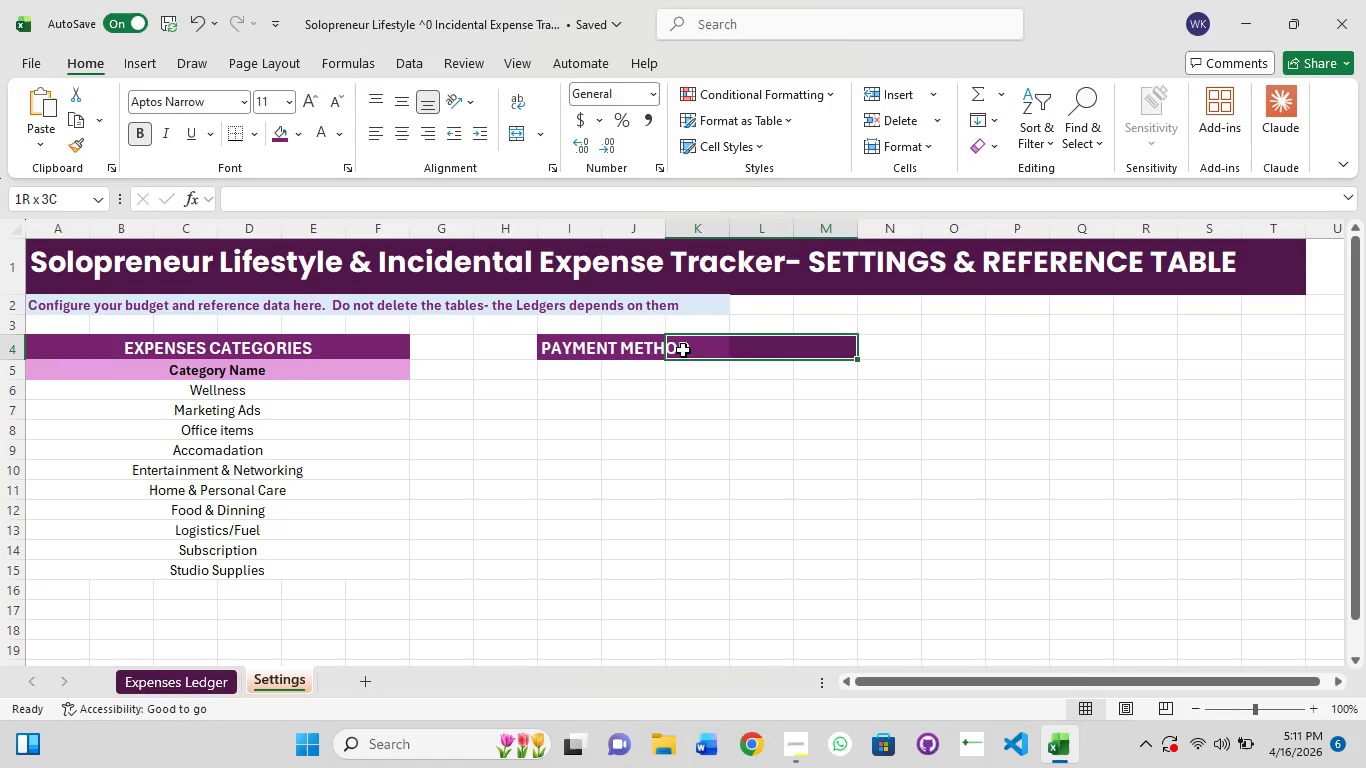 
key(Shift+ShiftLeft)
 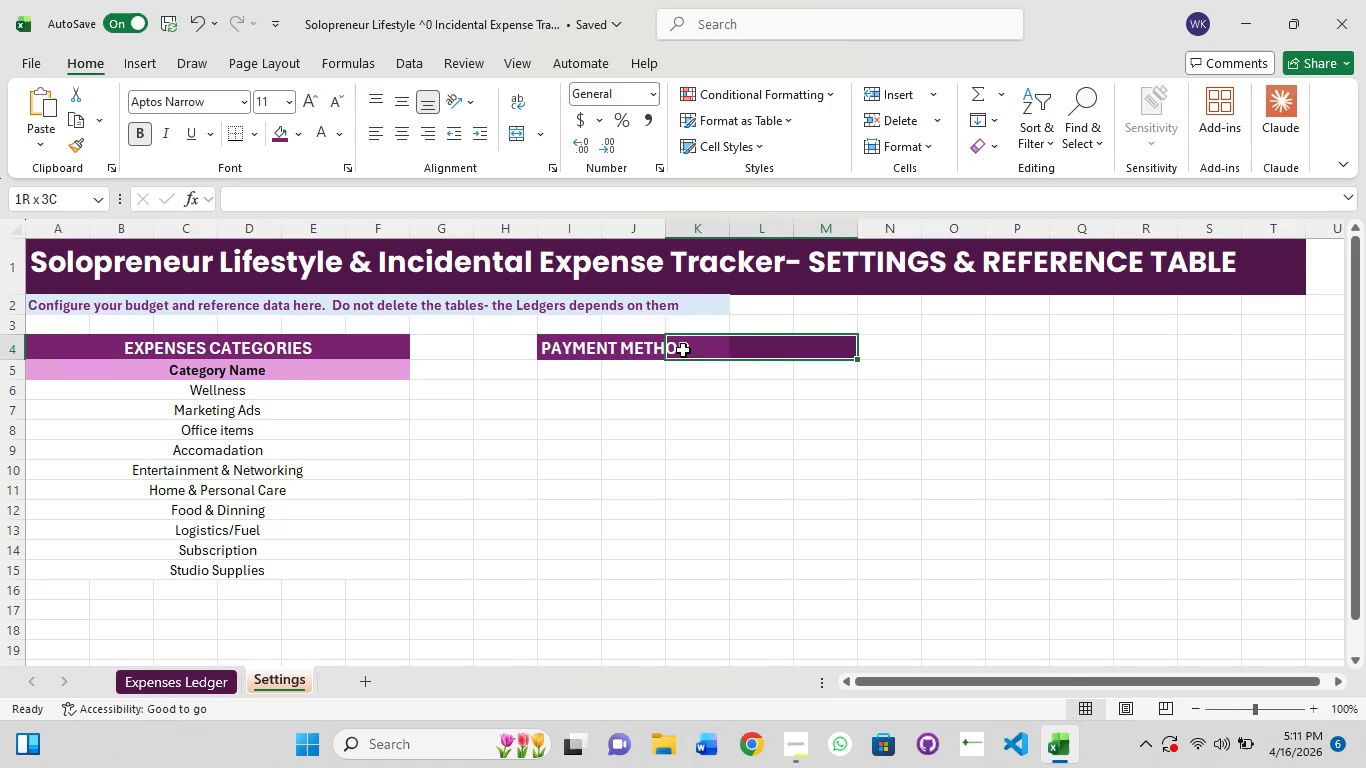 
key(Shift+ShiftLeft)
 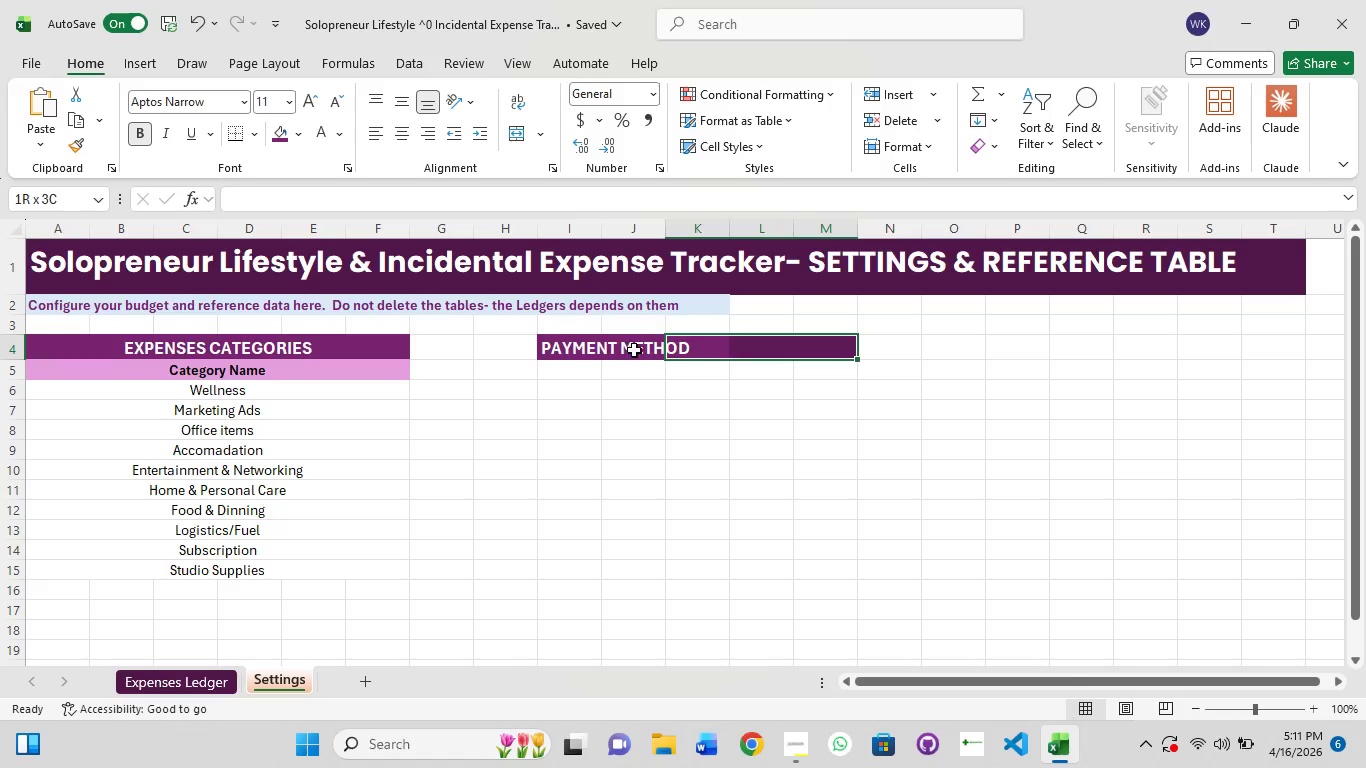 
key(Shift+ShiftLeft)
 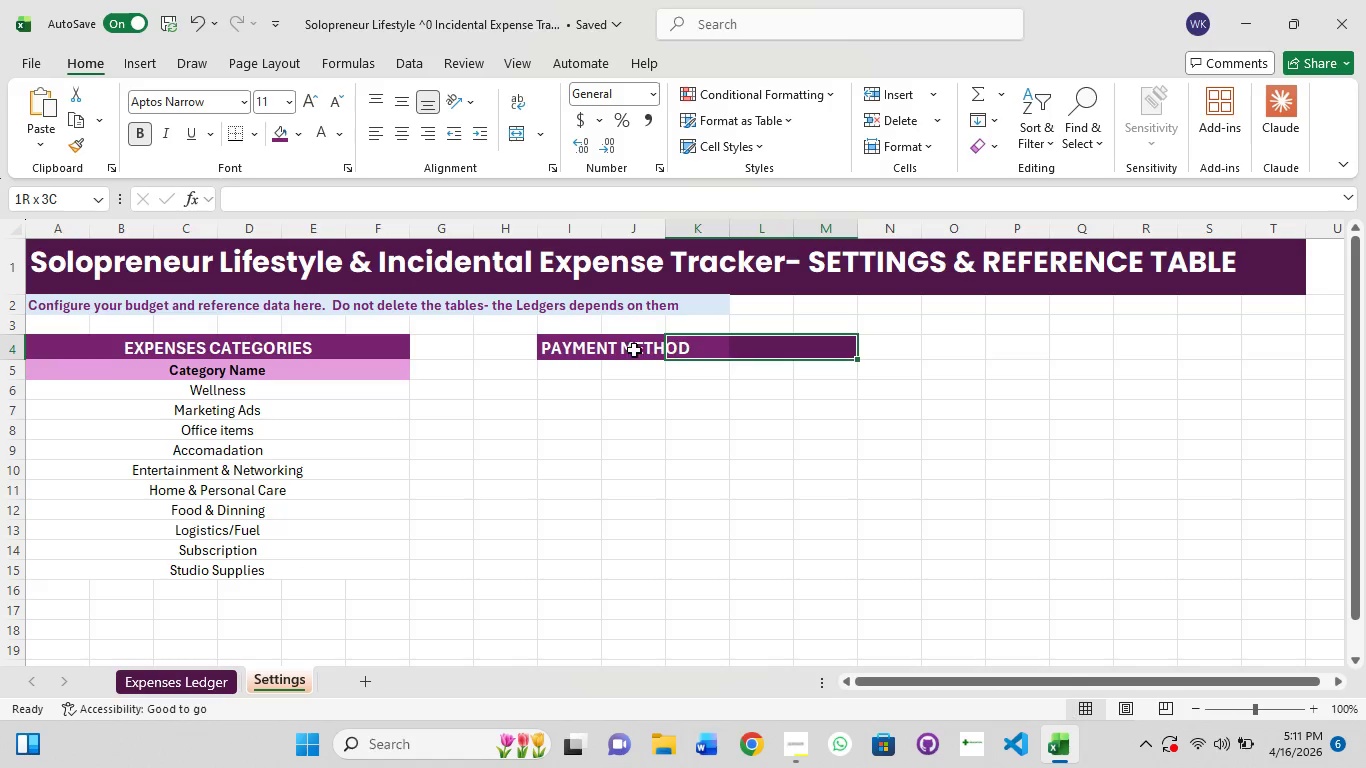 
key(Shift+ShiftLeft)
 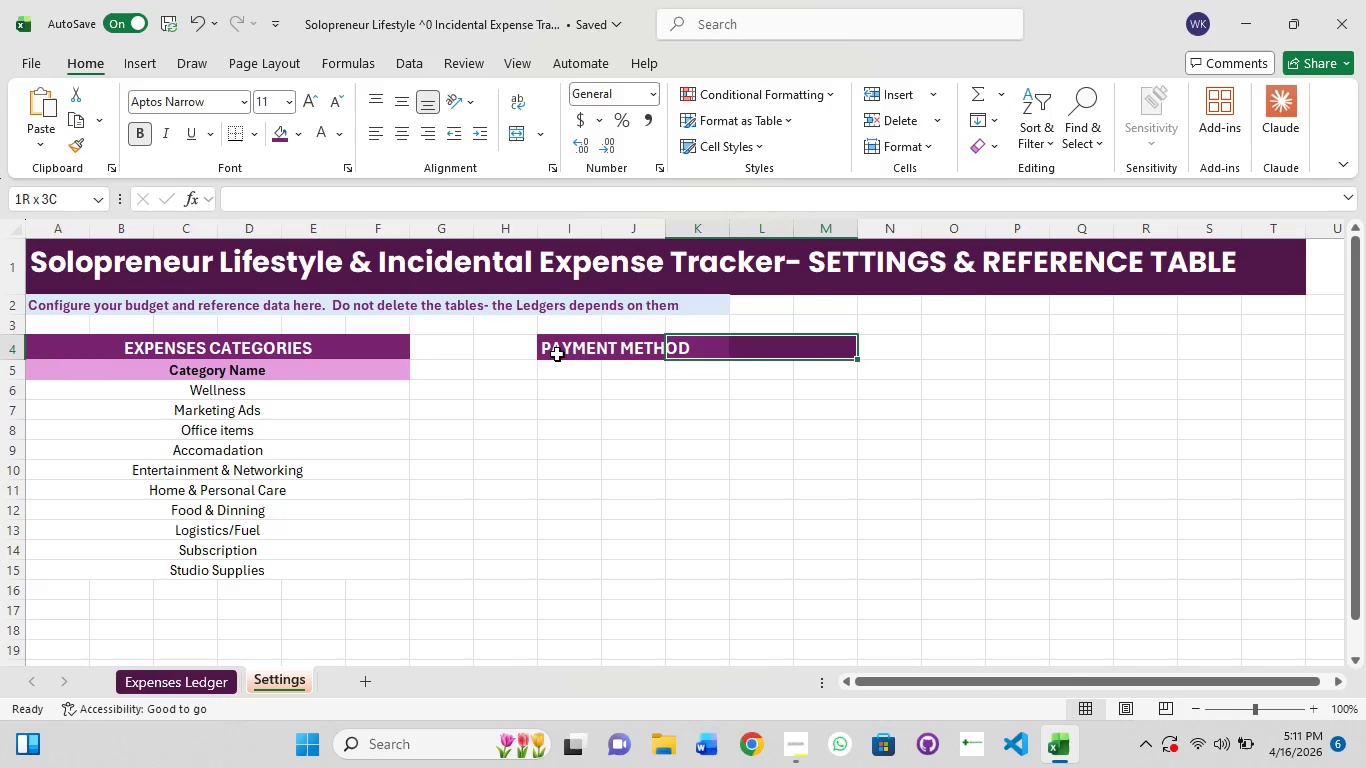 
left_click([557, 354])
 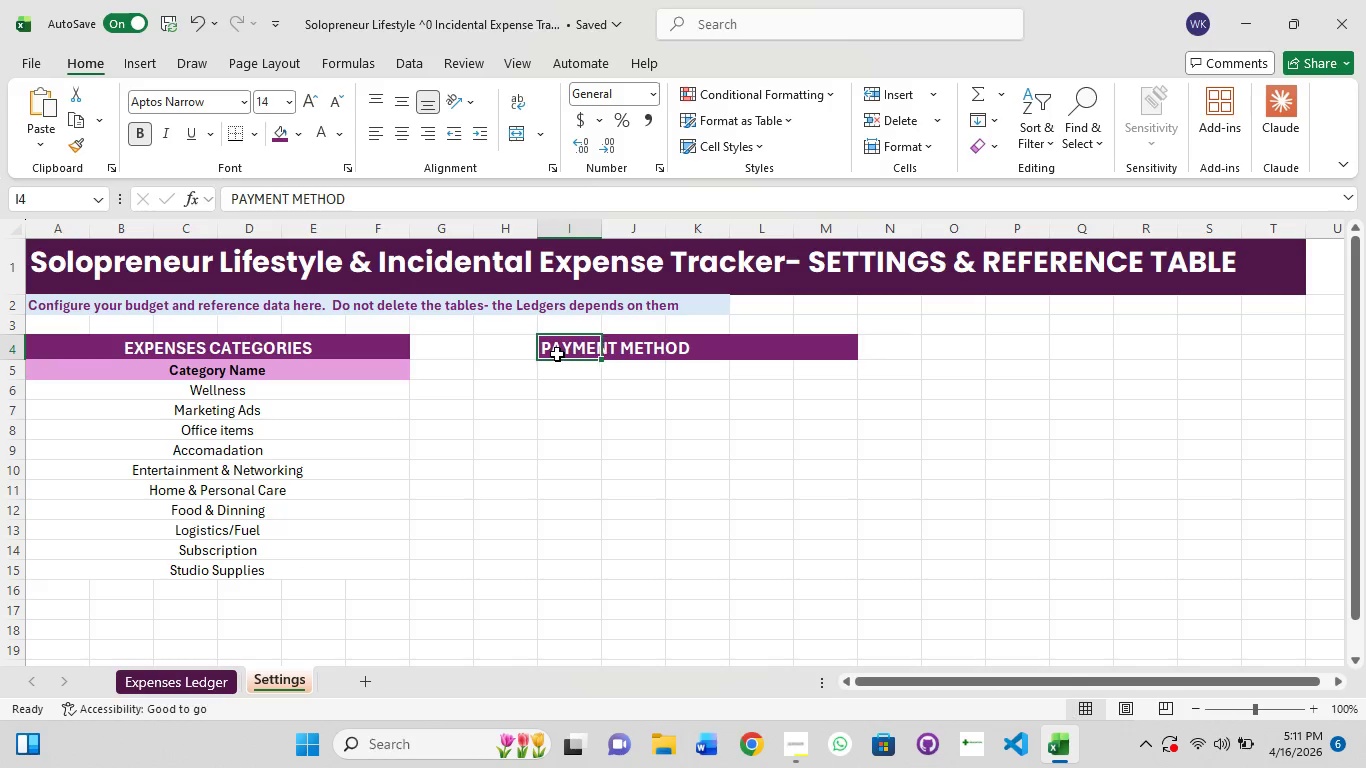 
hold_key(key=ShiftLeft, duration=1.5)
left_click([852, 355])
 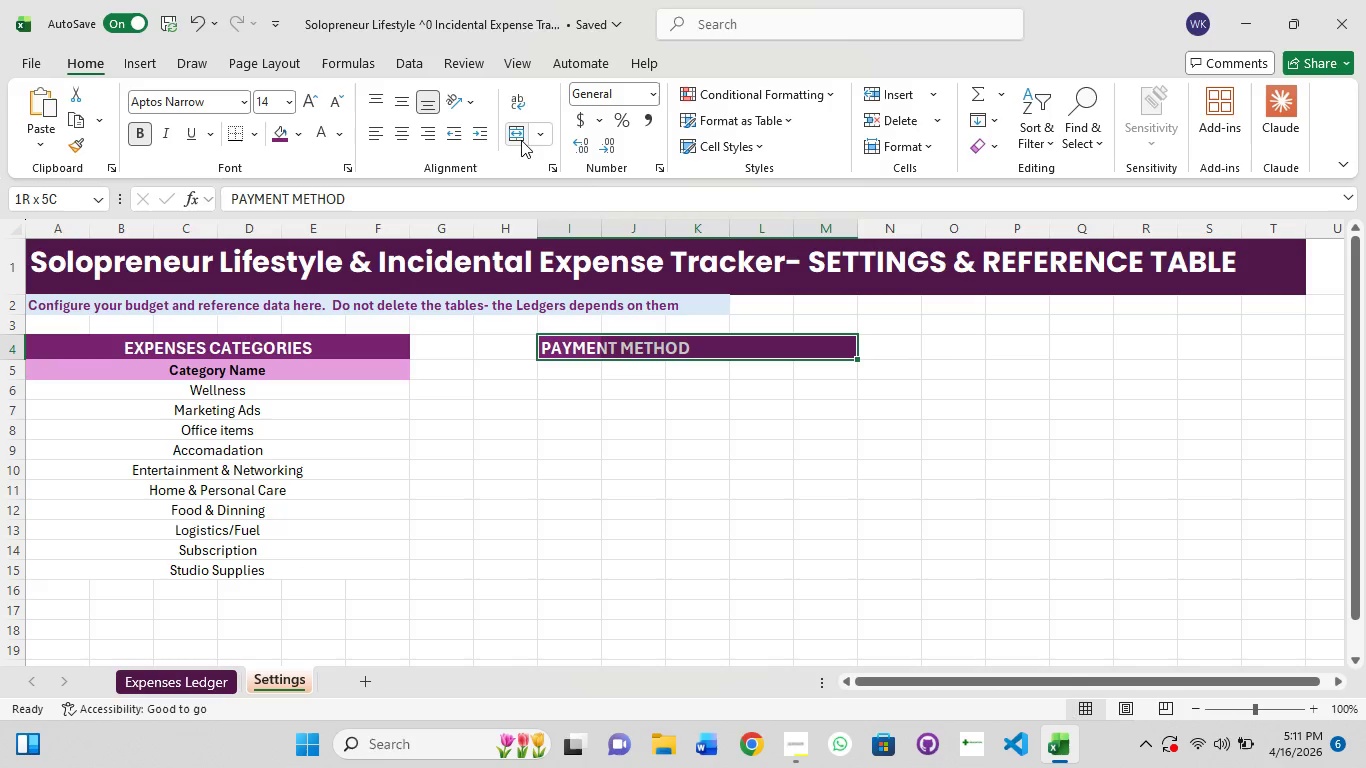 
left_click([522, 138])
 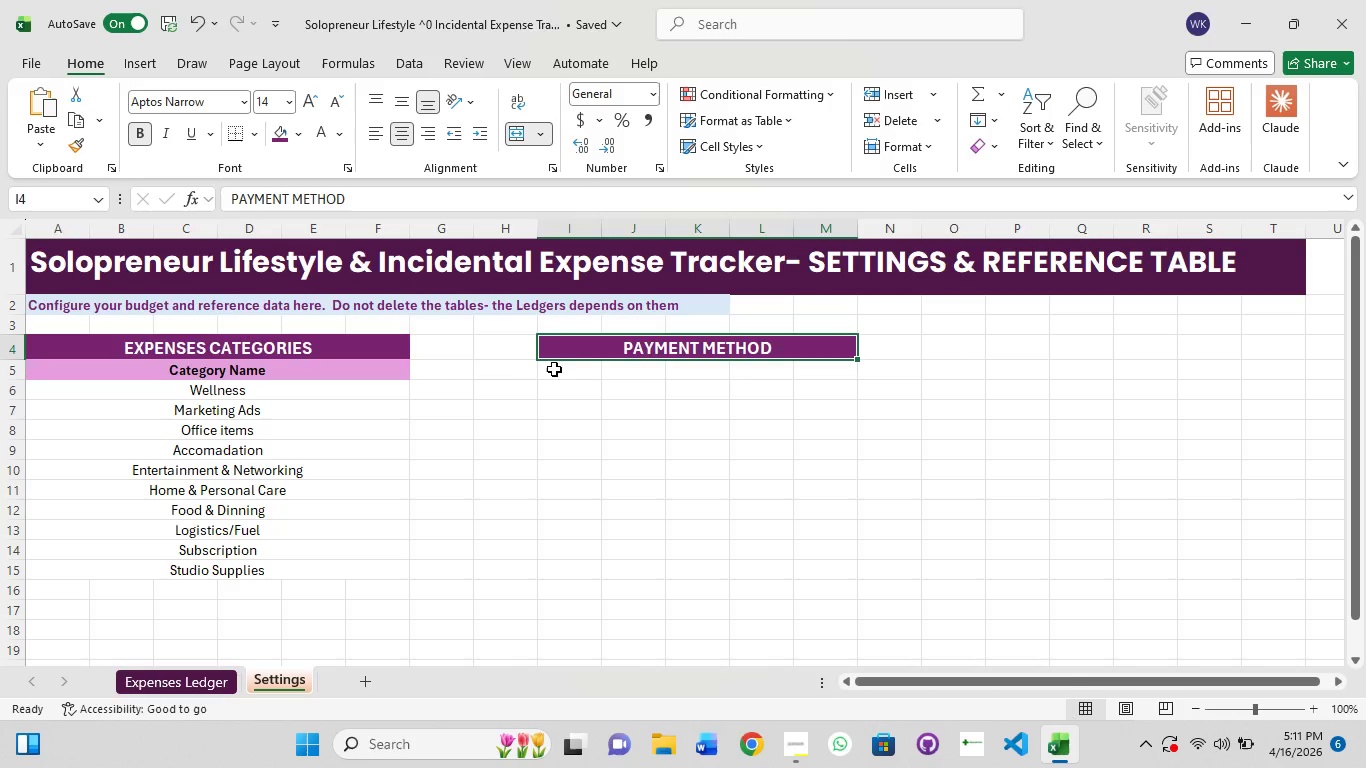 
left_click([604, 382])
 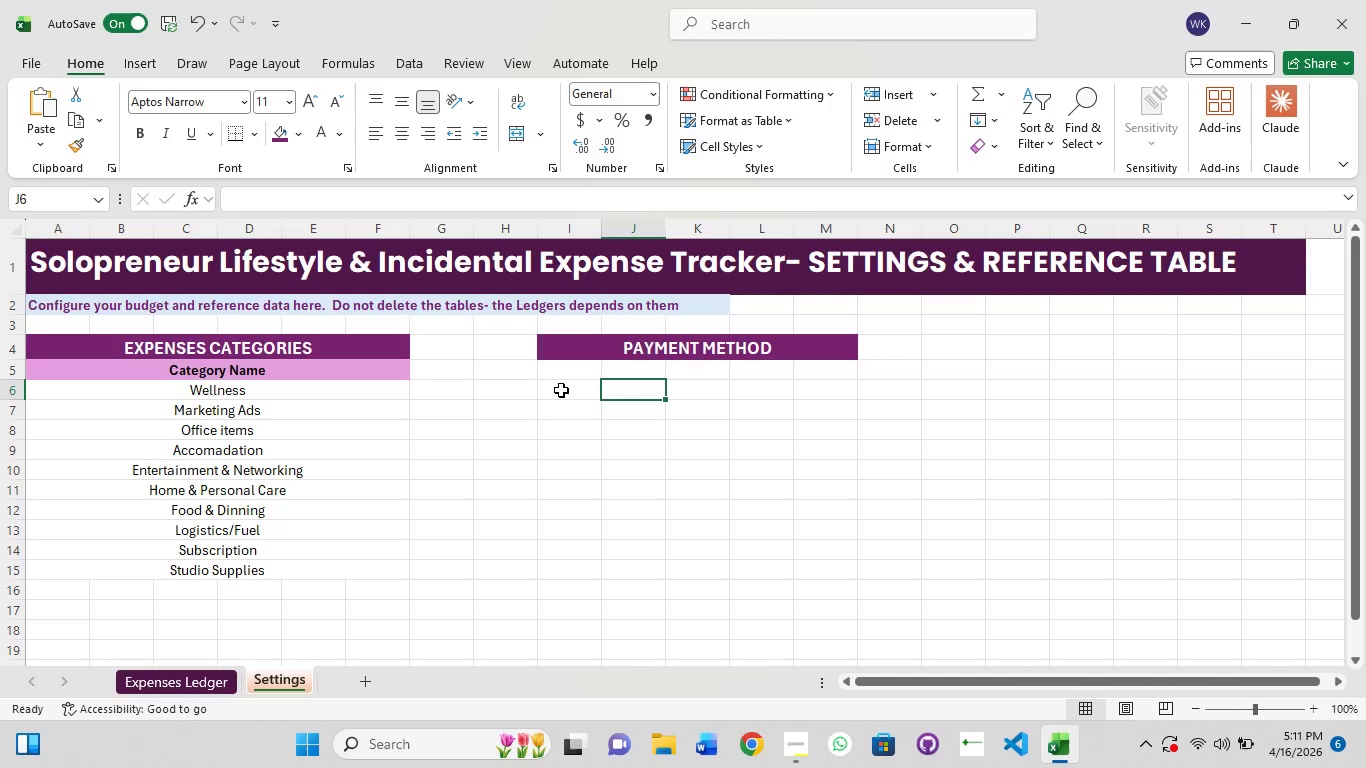 
left_click([561, 381])
 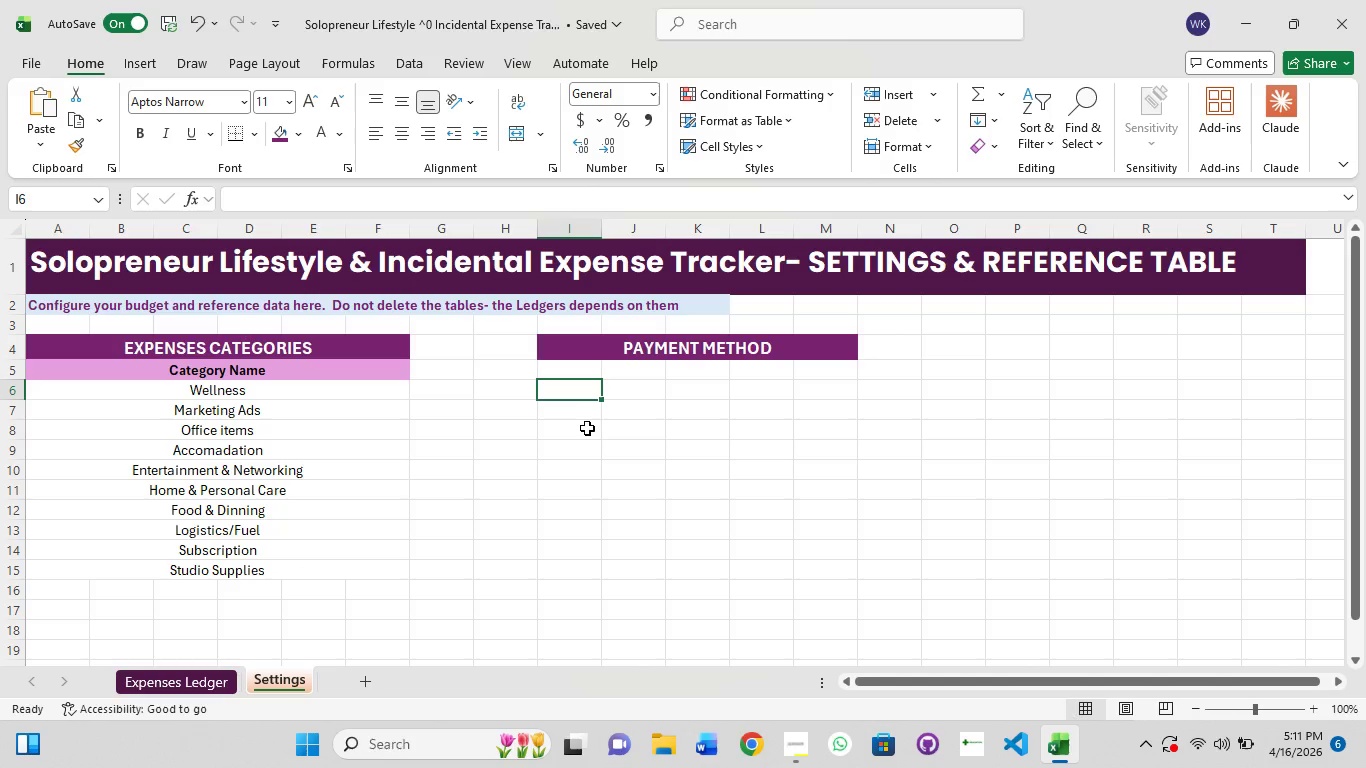 
wait(10.0)
 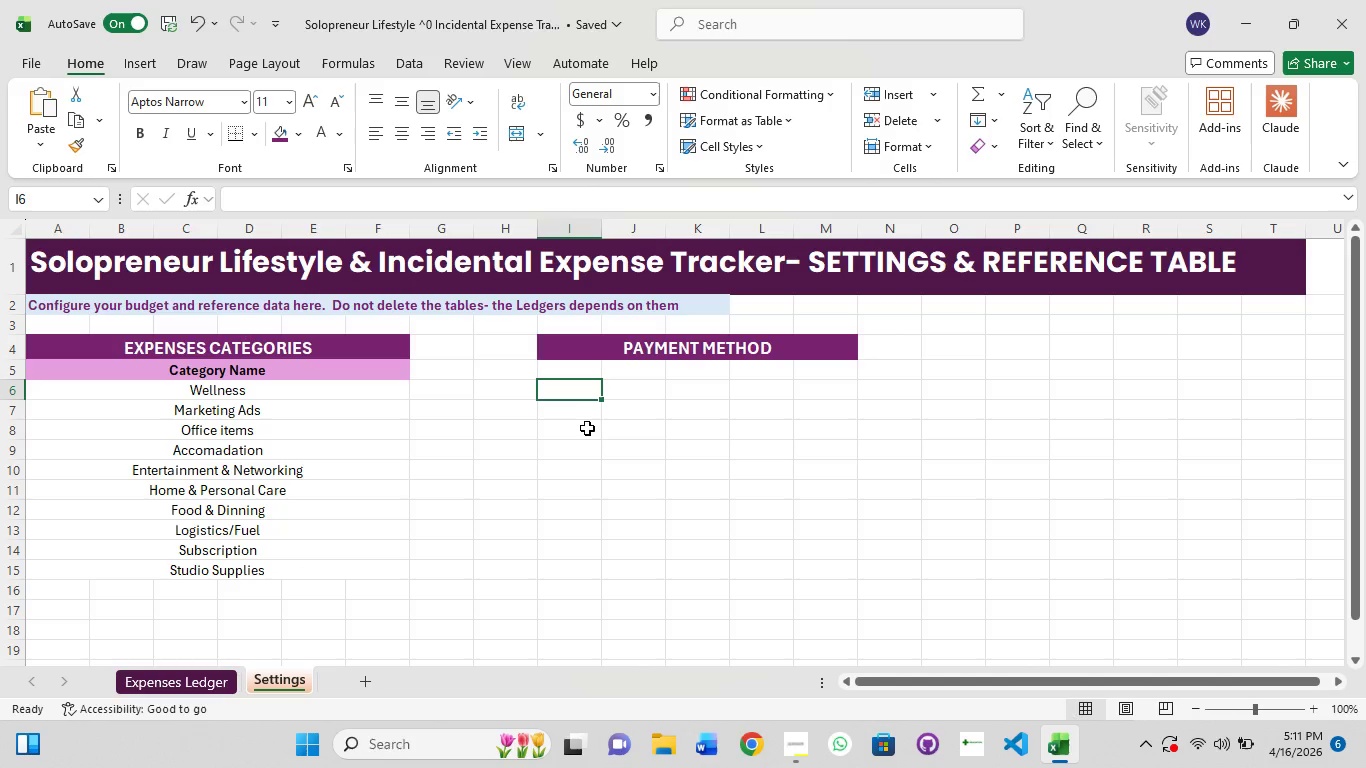 
left_click([583, 369])
 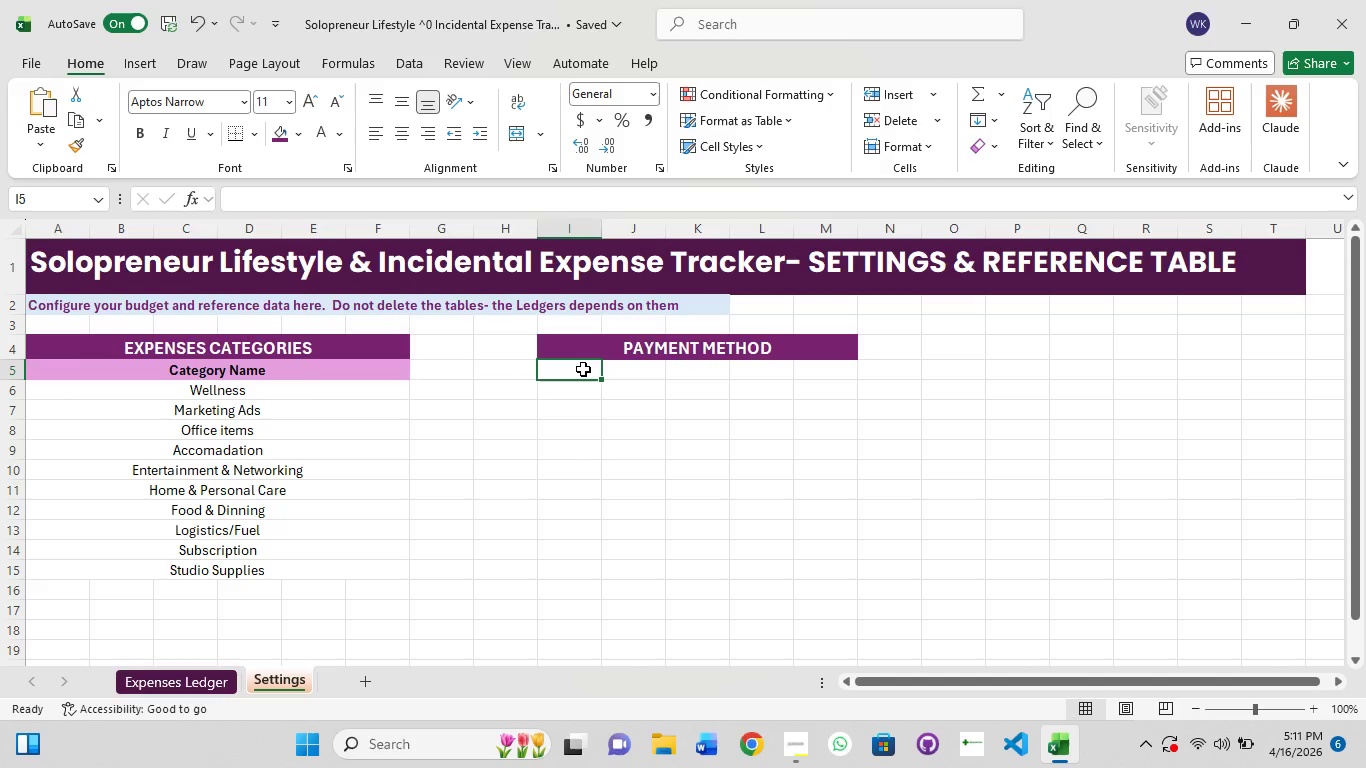 
double_click([583, 369])
 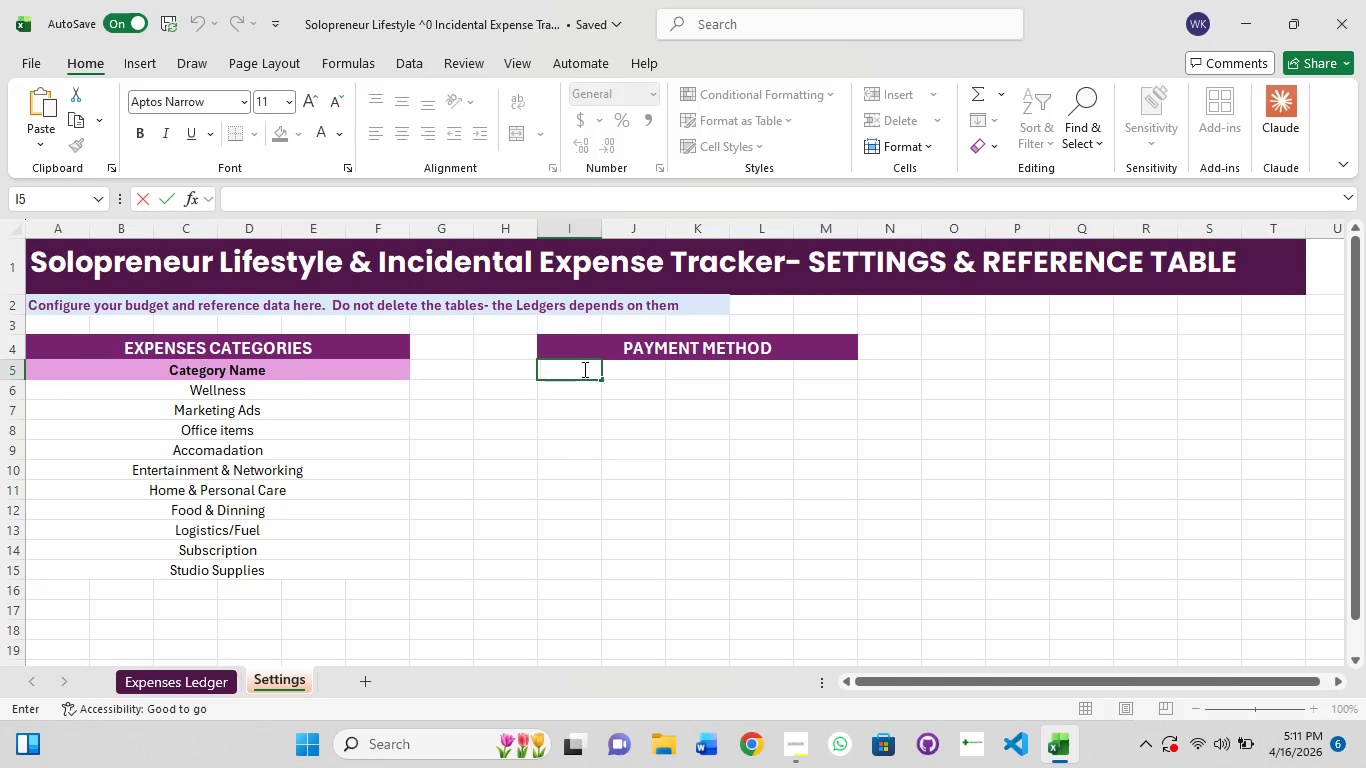 
type(Pa)
 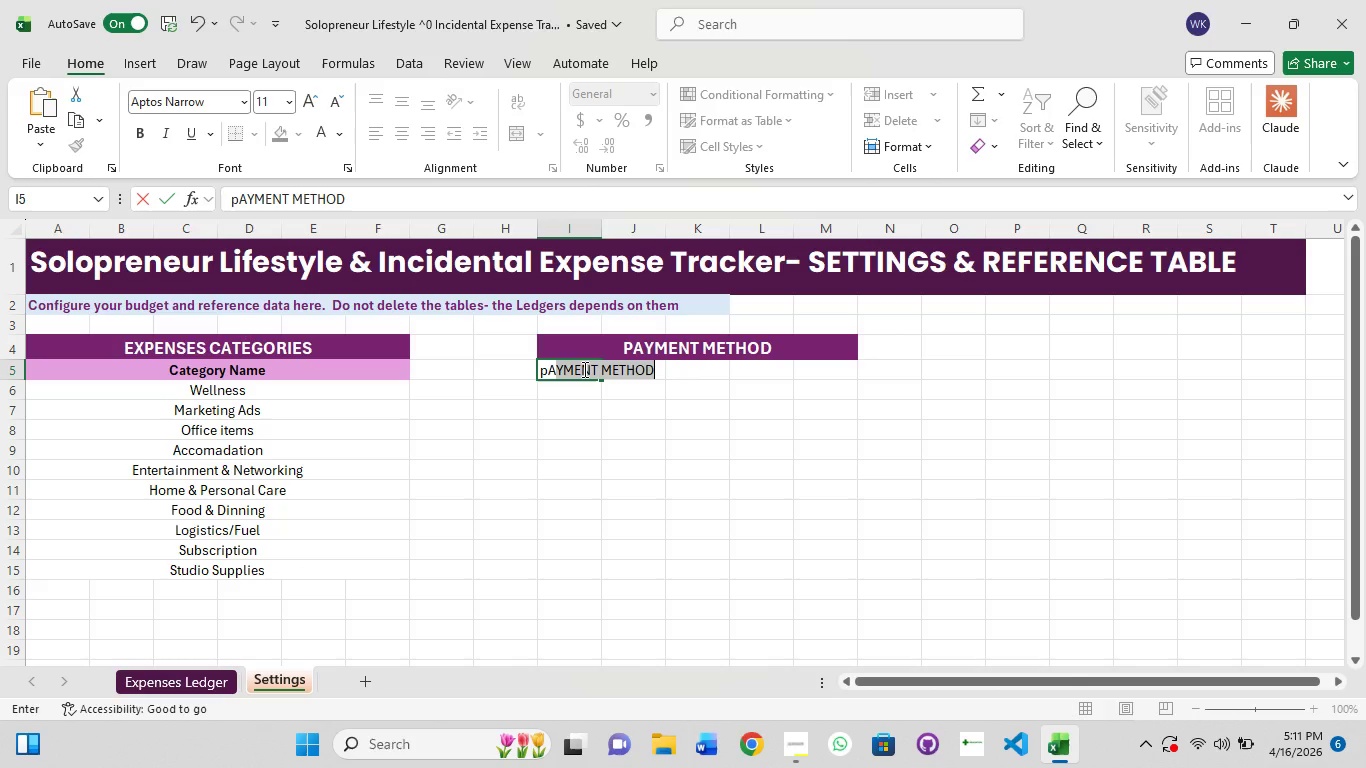 
key(Backspace)
key(Backspace)
key(Backspace)
type(Payment Methos)
key(Backspace)
 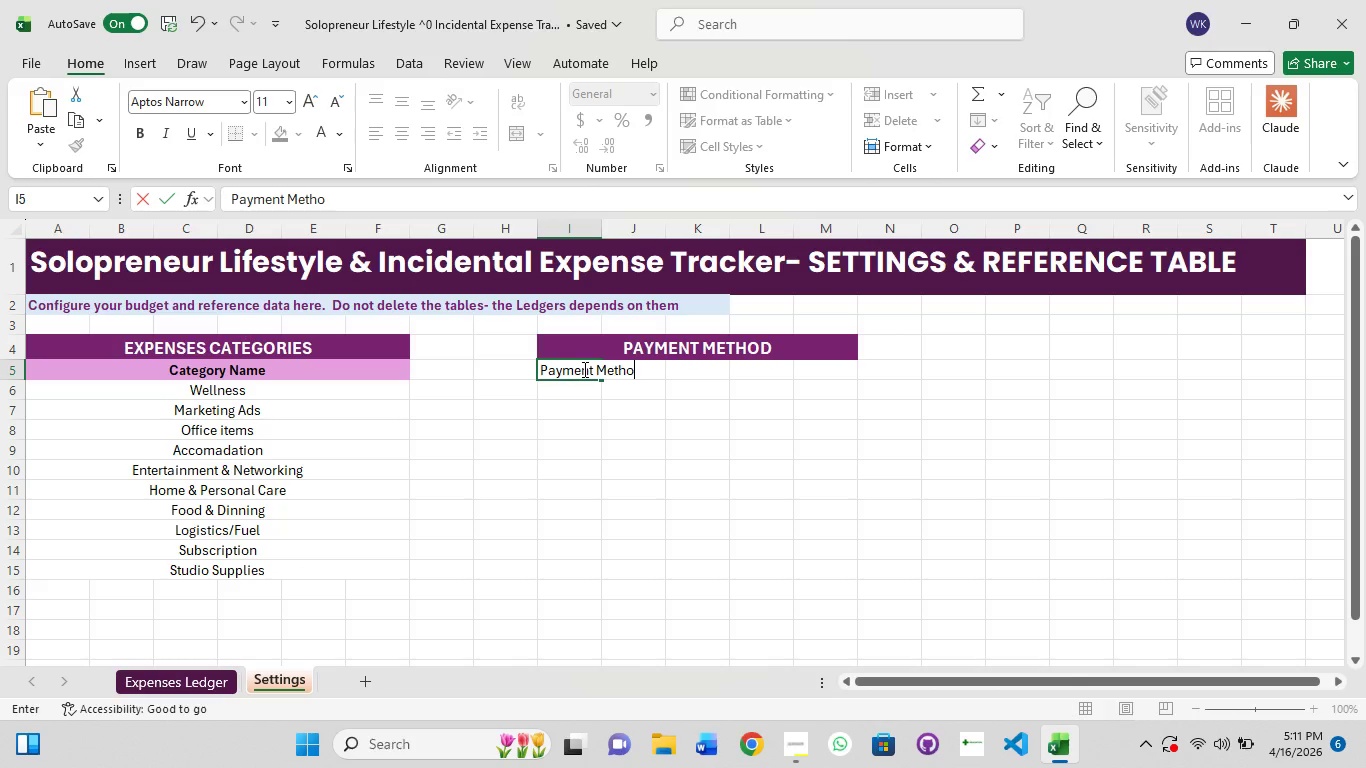 
left_click([624, 417])
 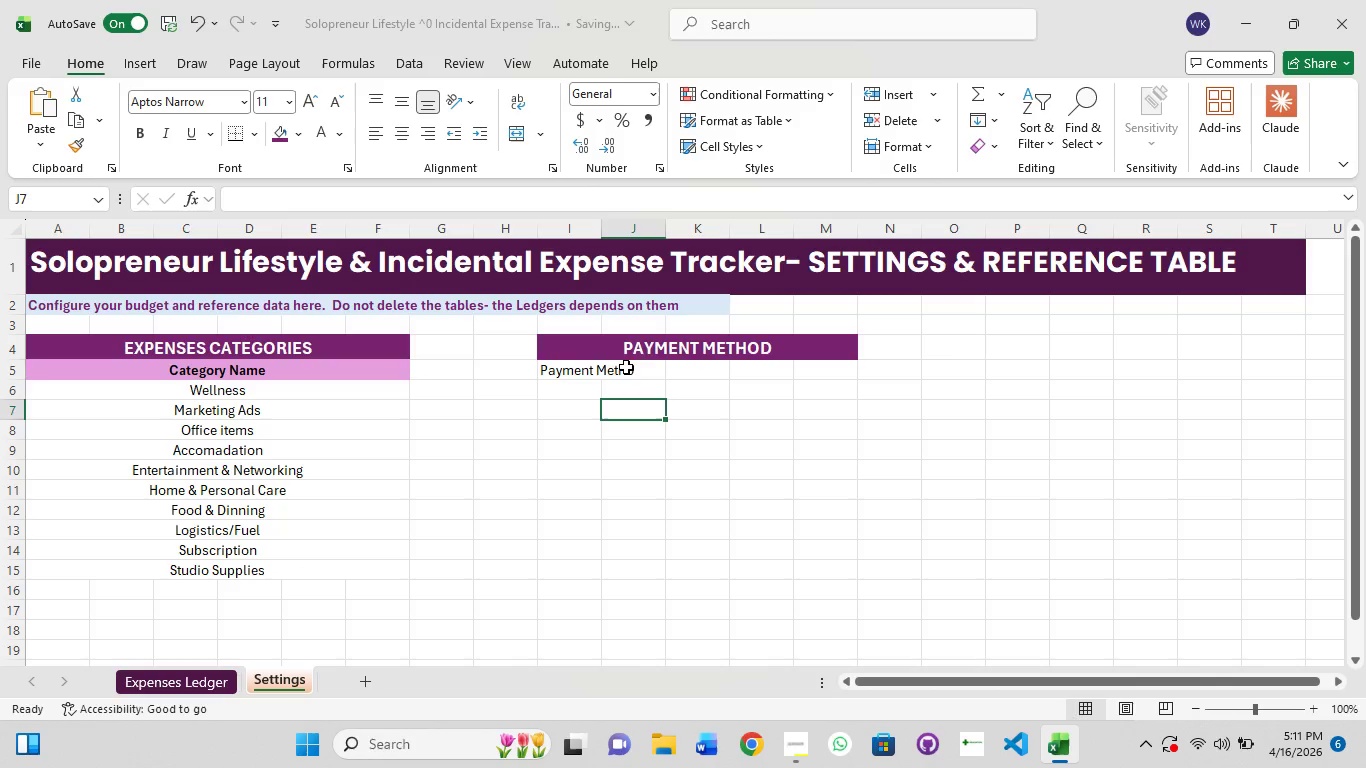 
left_click([628, 364])
 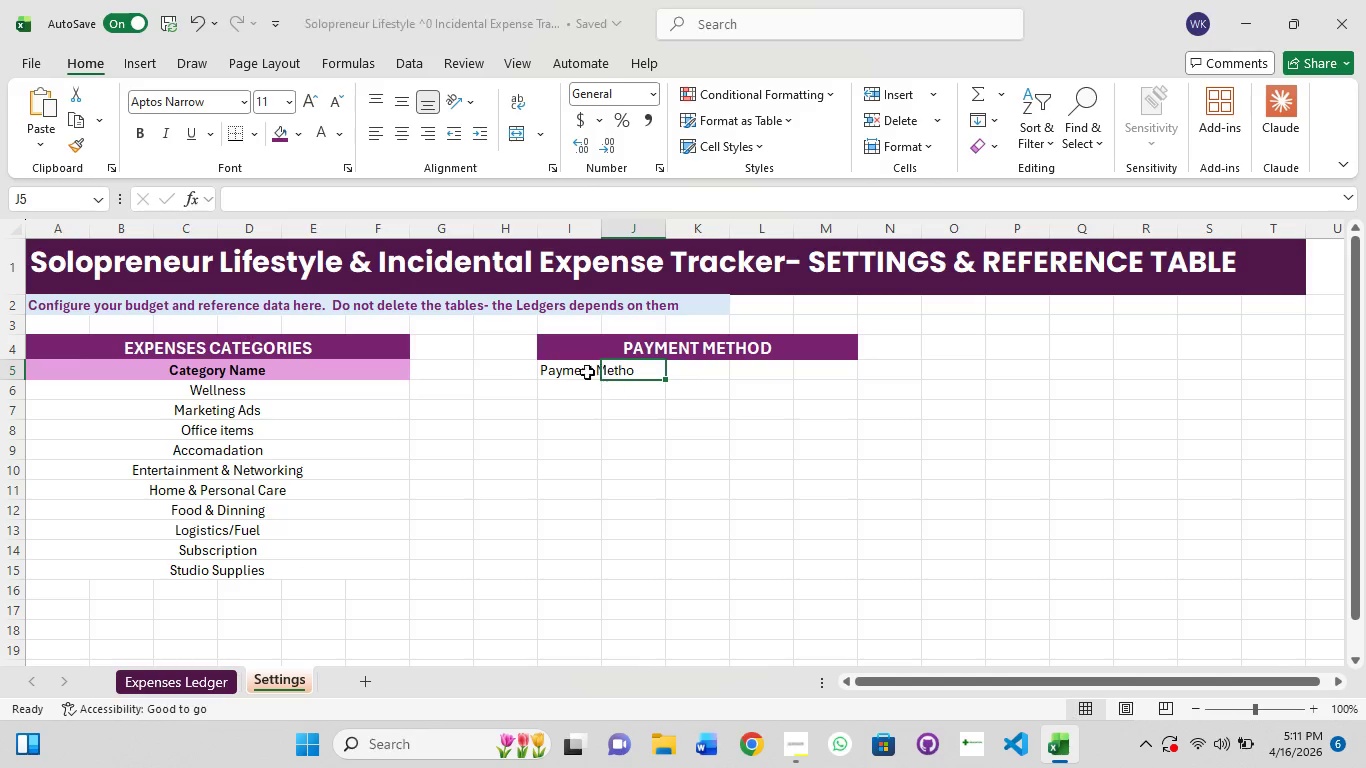 
left_click([554, 368])
 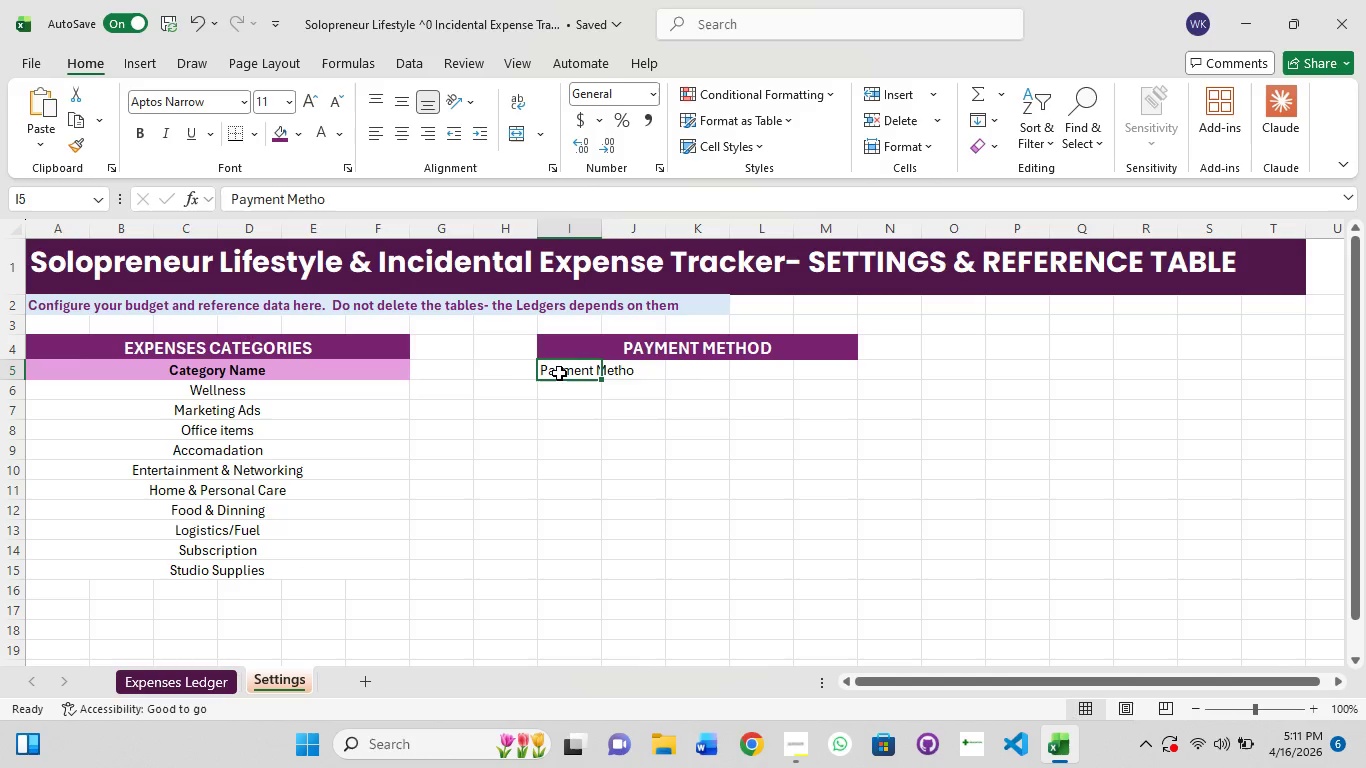 
hold_key(key=ShiftLeft, duration=1.38)
left_click([634, 368])
 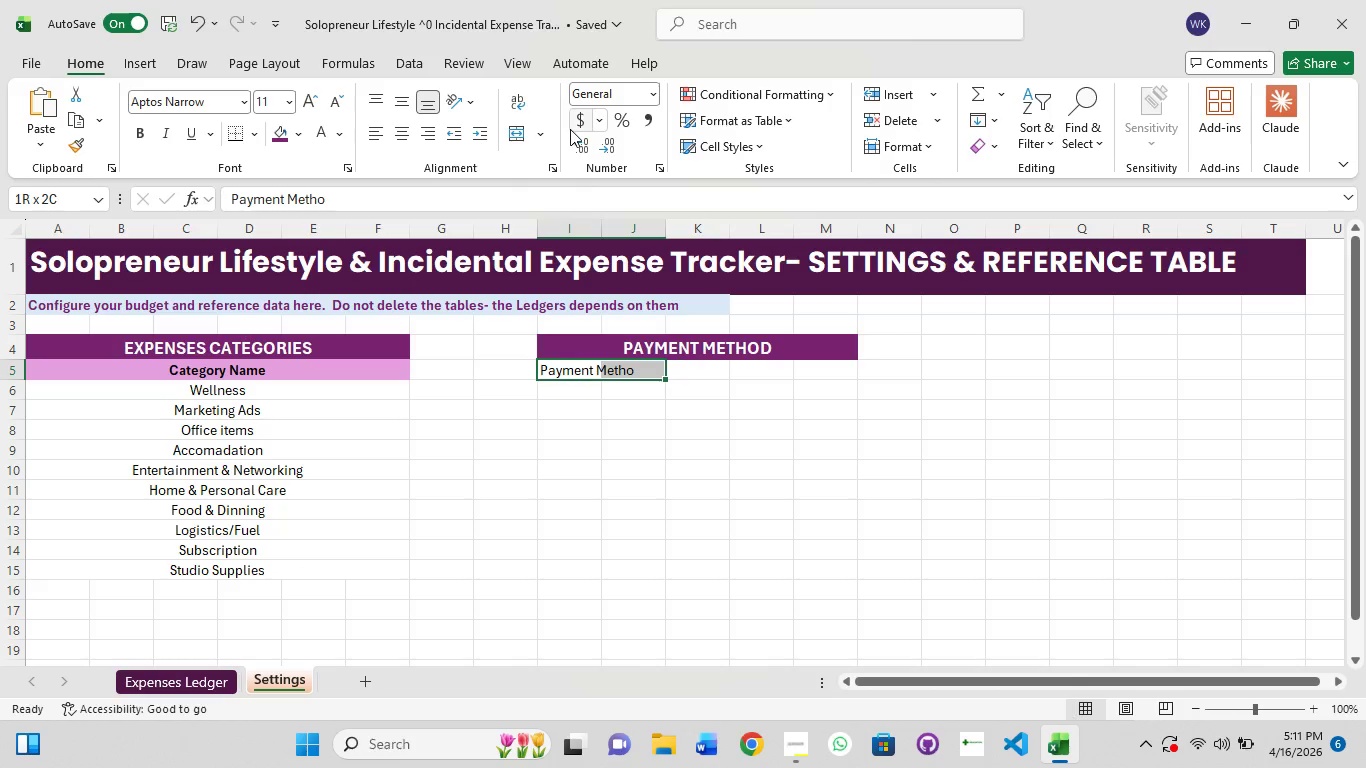 
left_click([519, 136])
 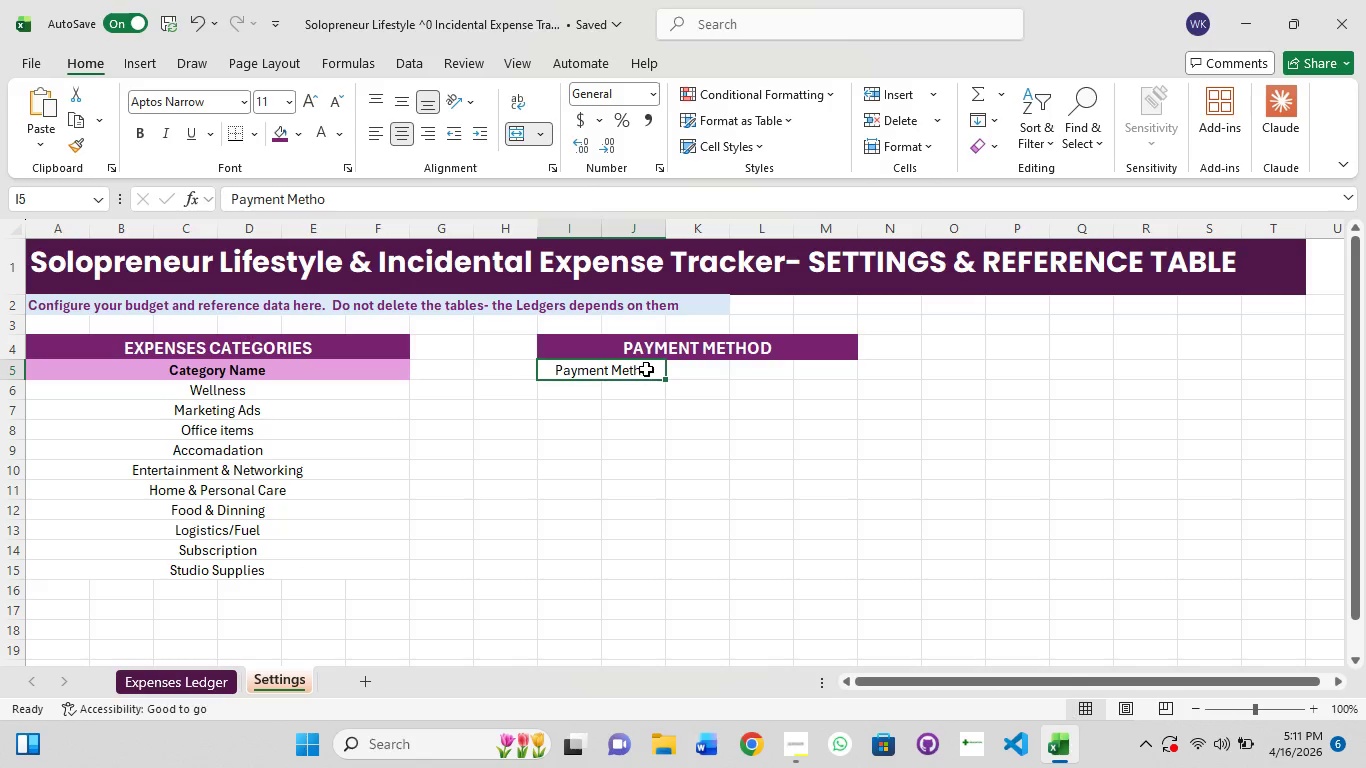 
double_click([646, 369])
 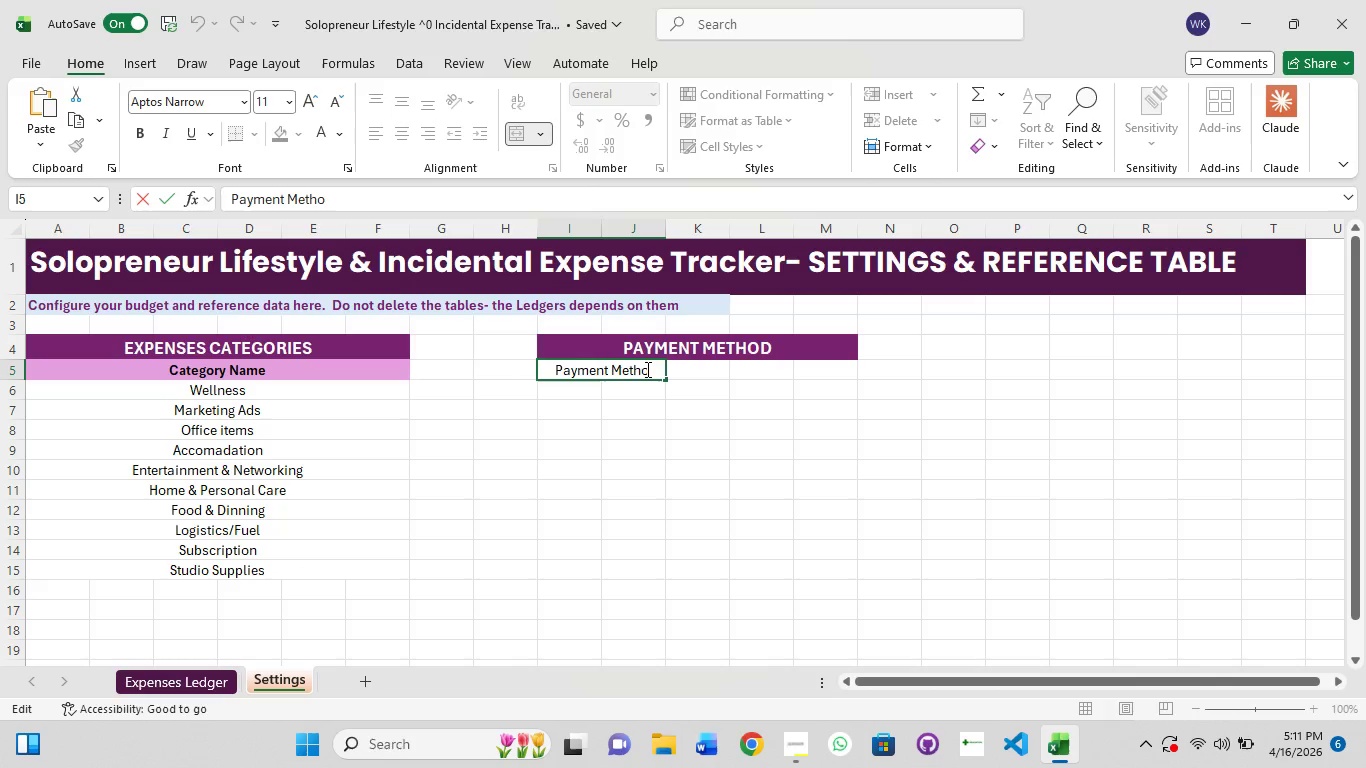 
key(D)
 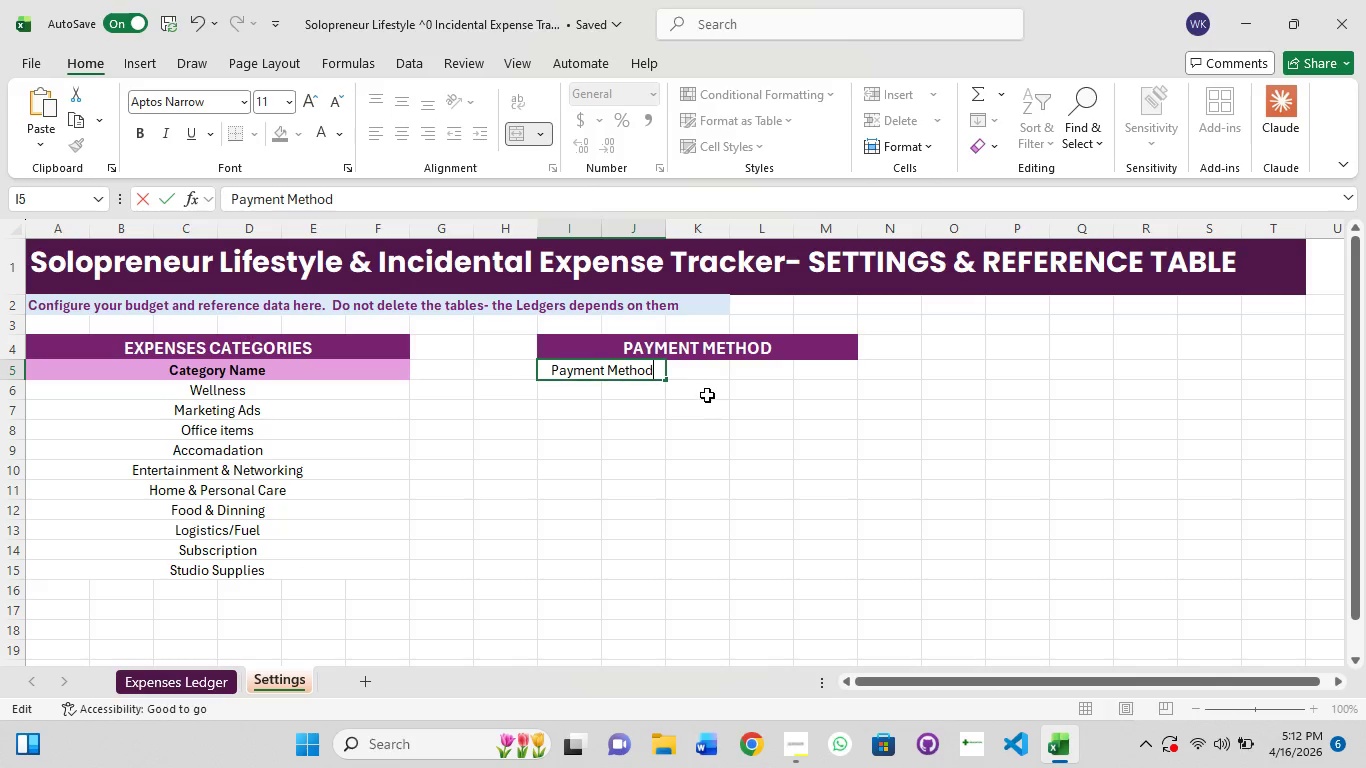 
left_click([701, 424])
 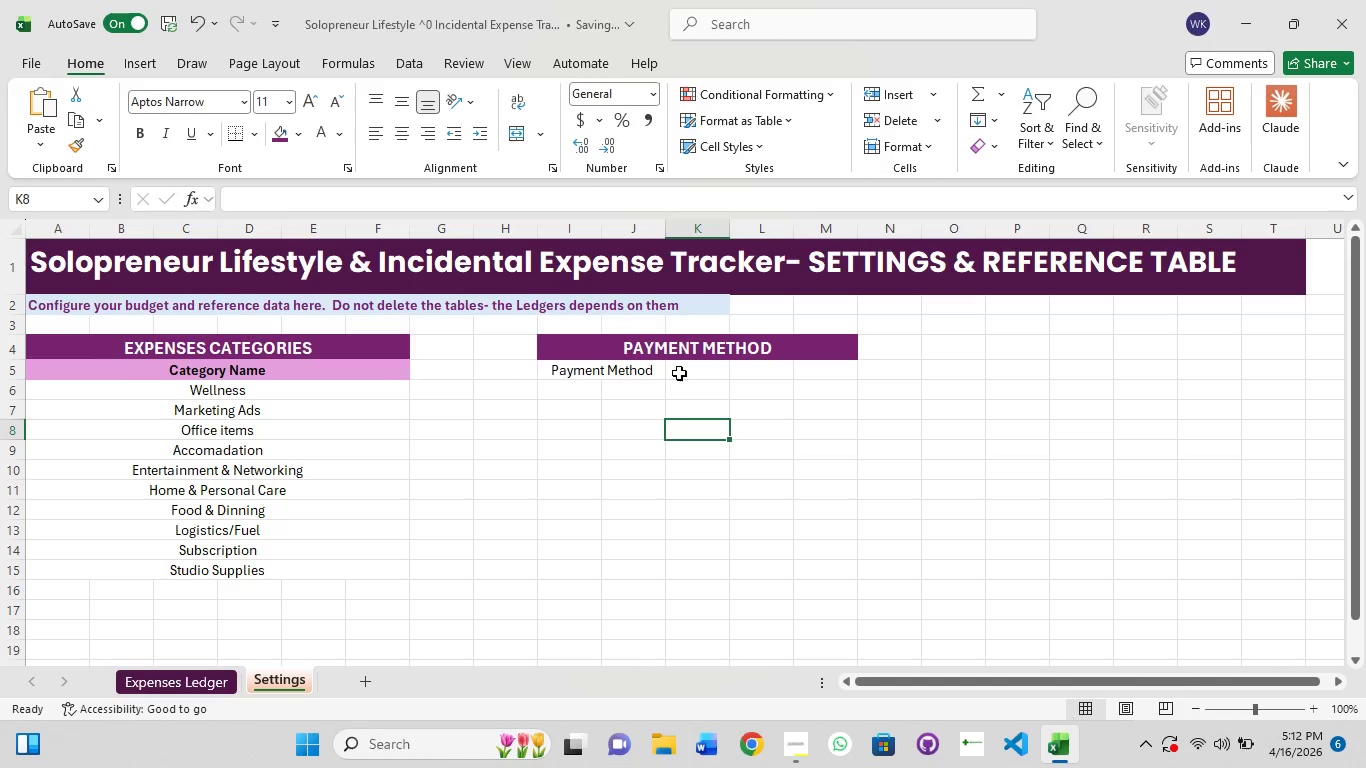 
left_click([681, 372])
 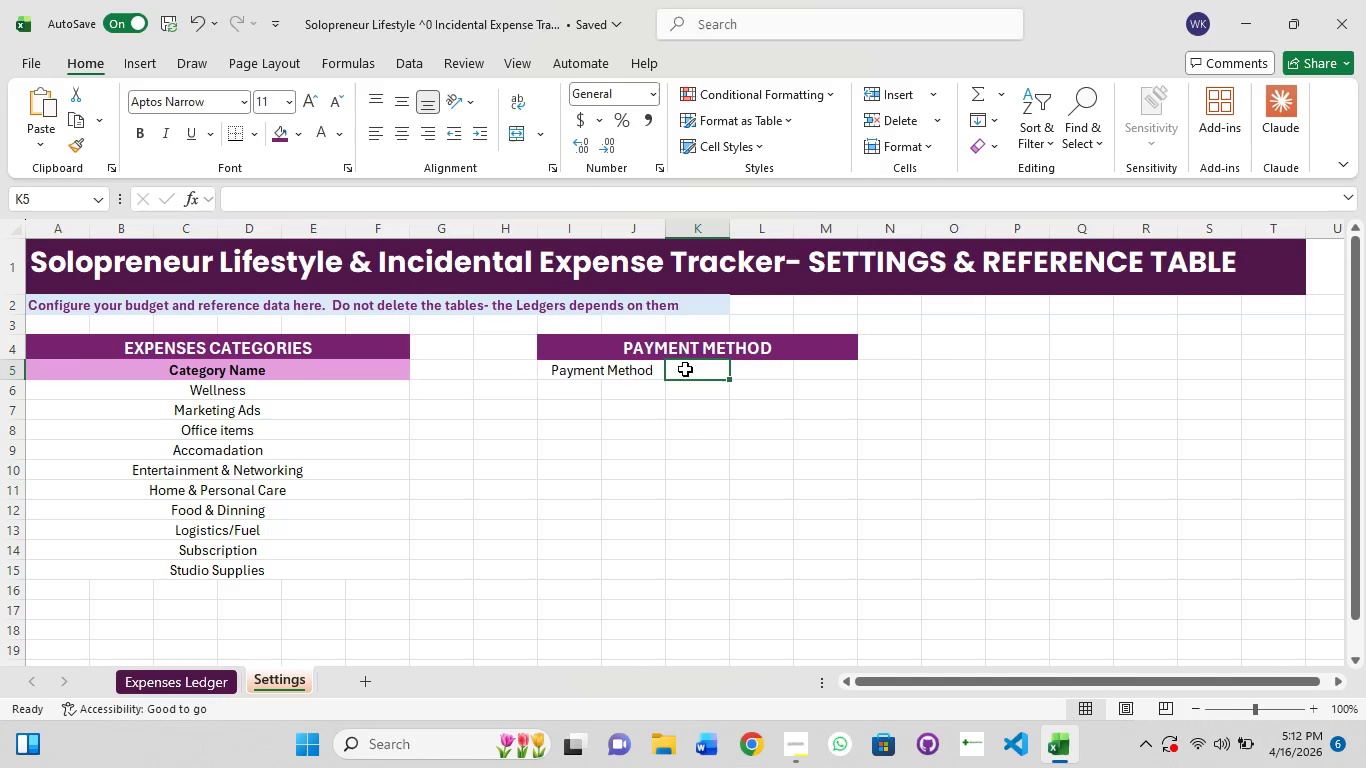 
double_click([690, 374])
 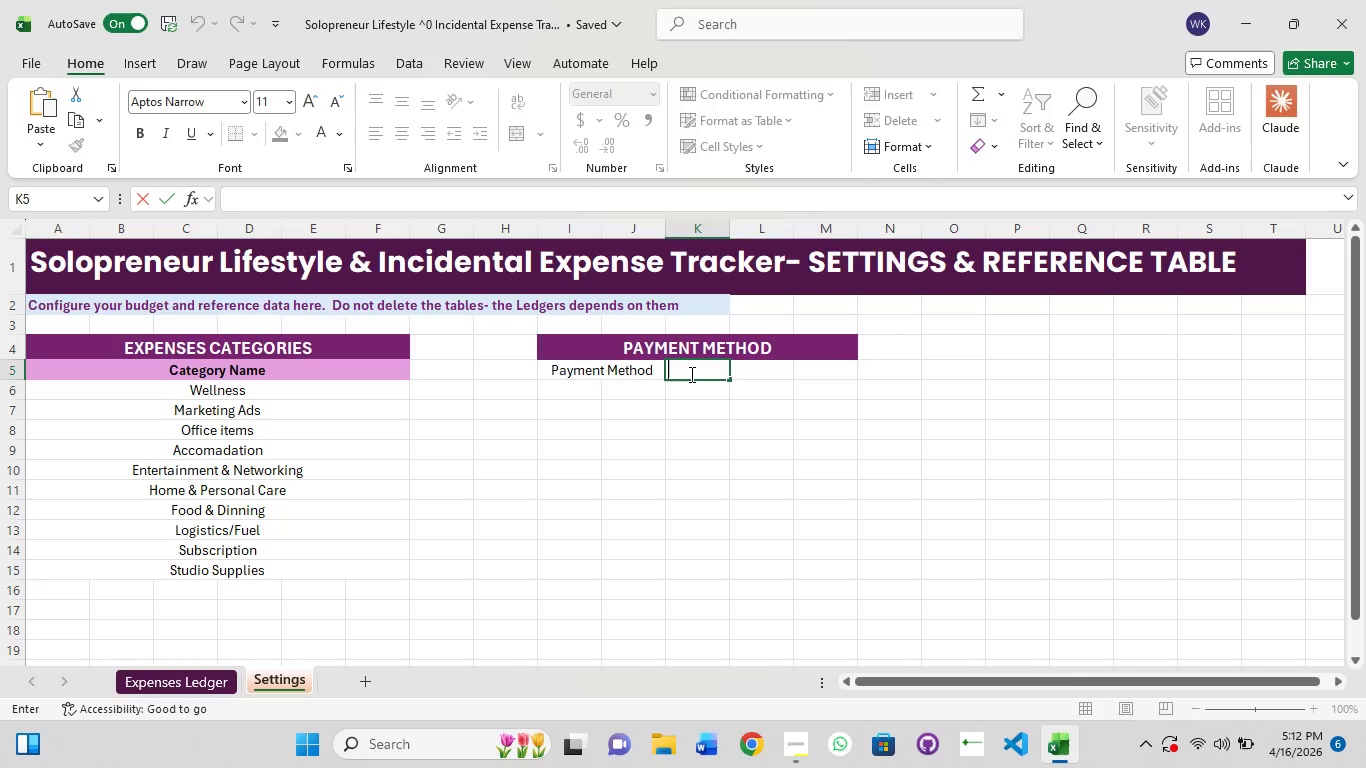 
wait(14.52)
 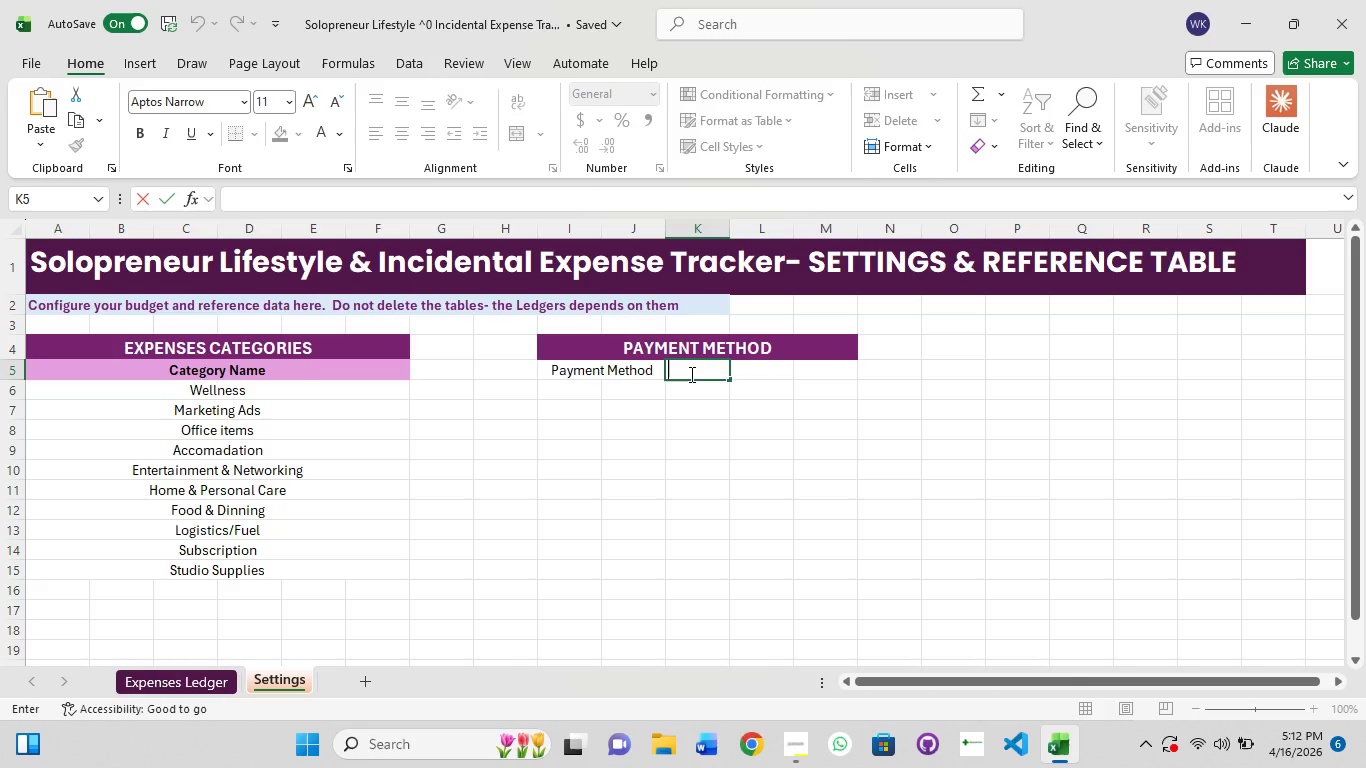 
left_click([602, 390])
 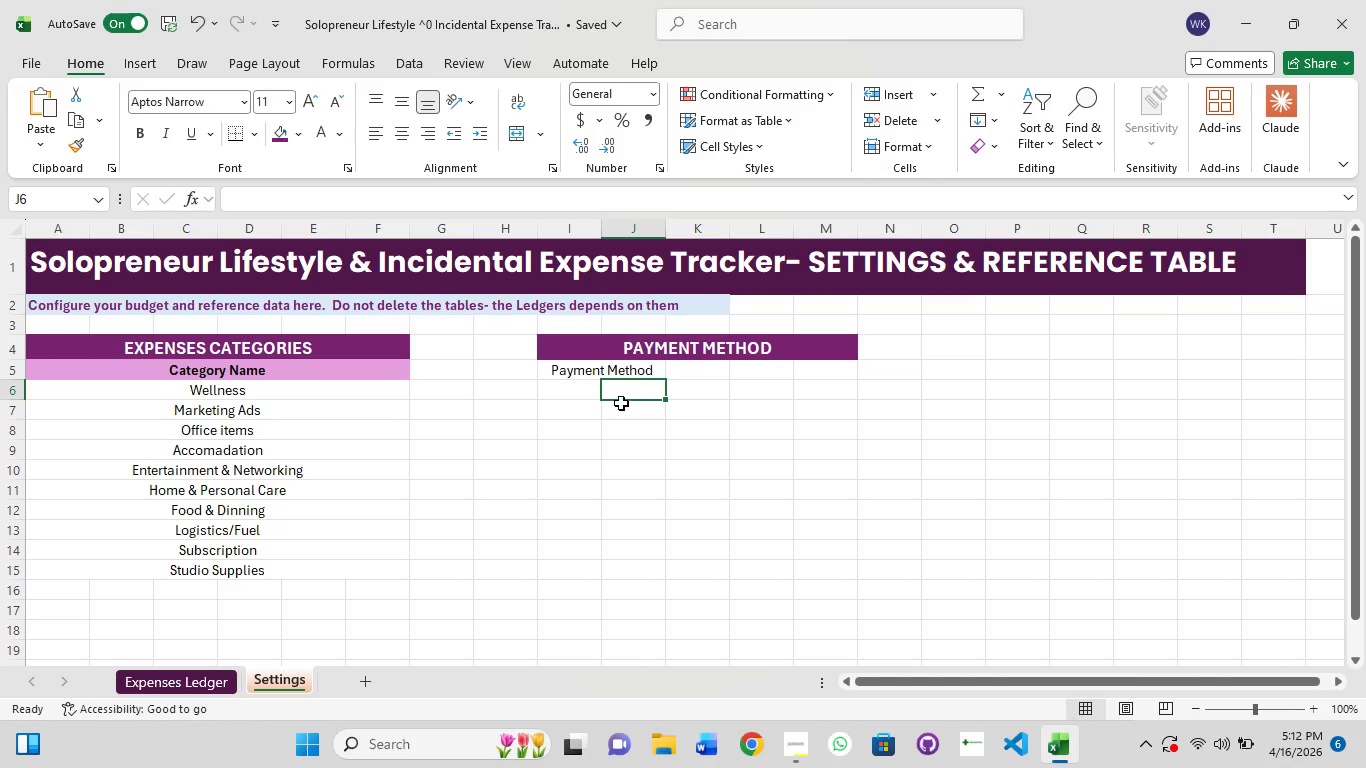 
left_click([574, 389])
 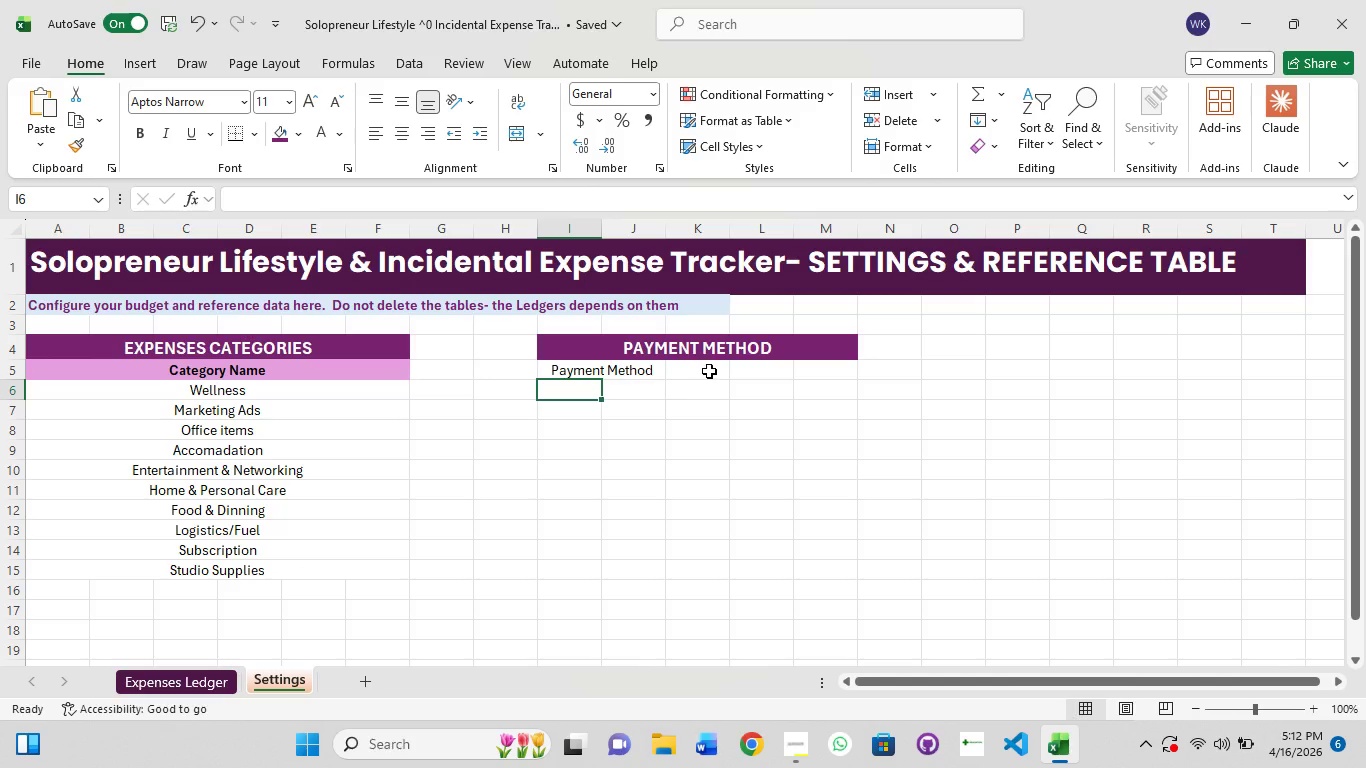 
left_click([709, 371])
 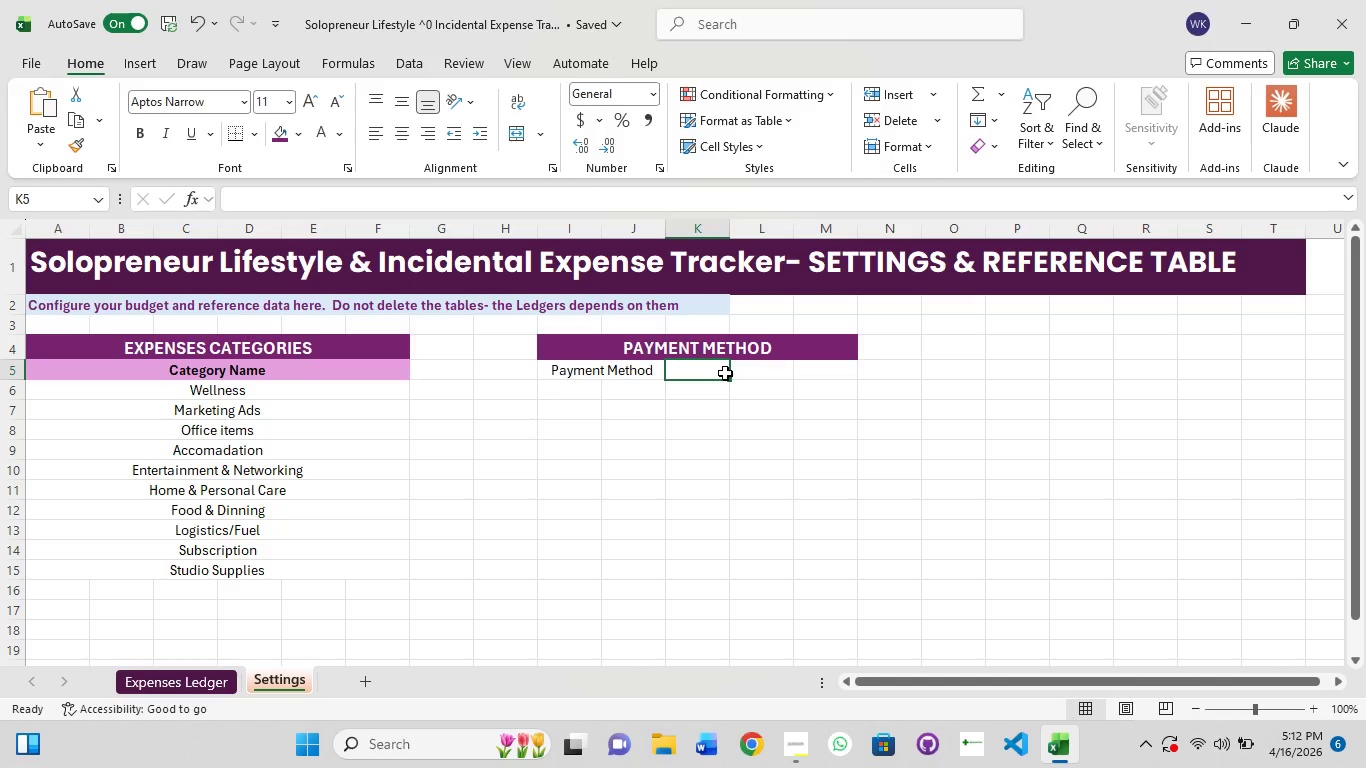 
double_click([725, 373])
 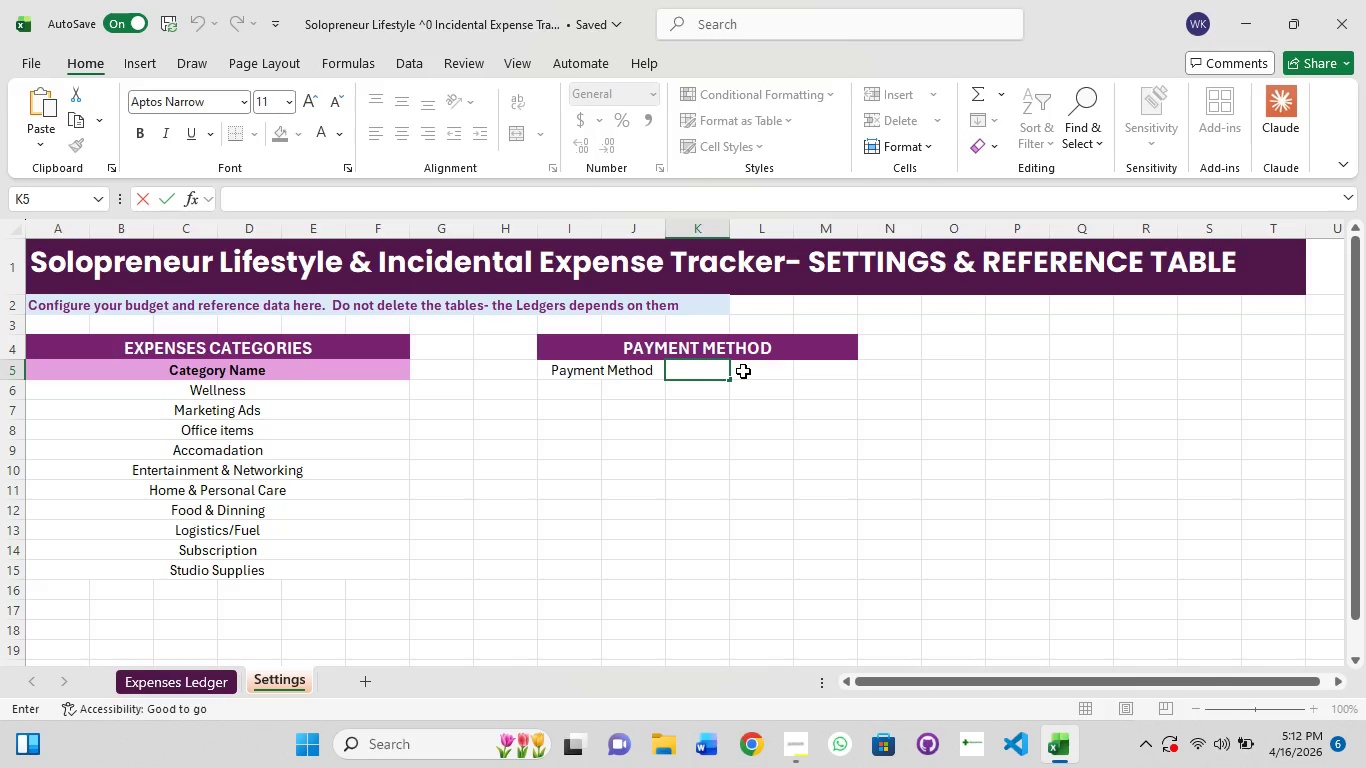 
type(Payment Type)
 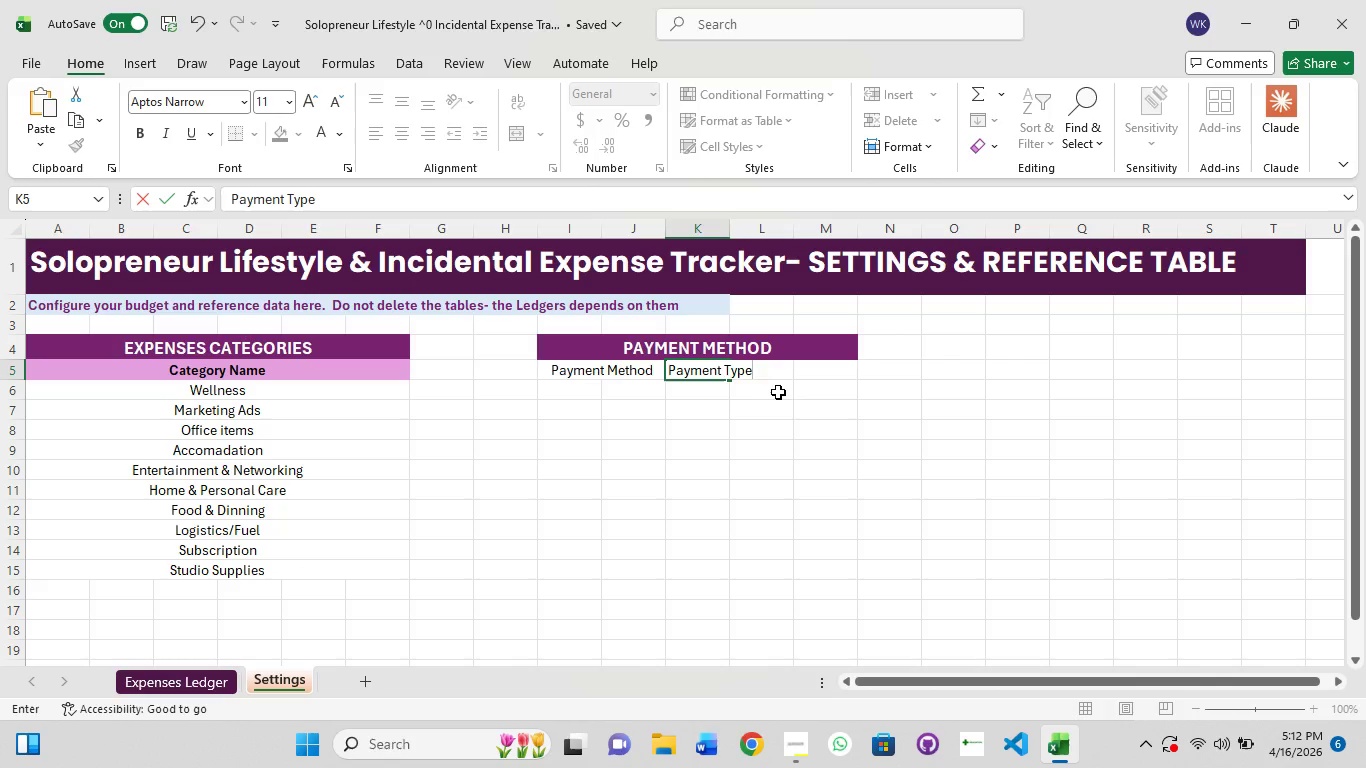 
left_click([782, 382])
 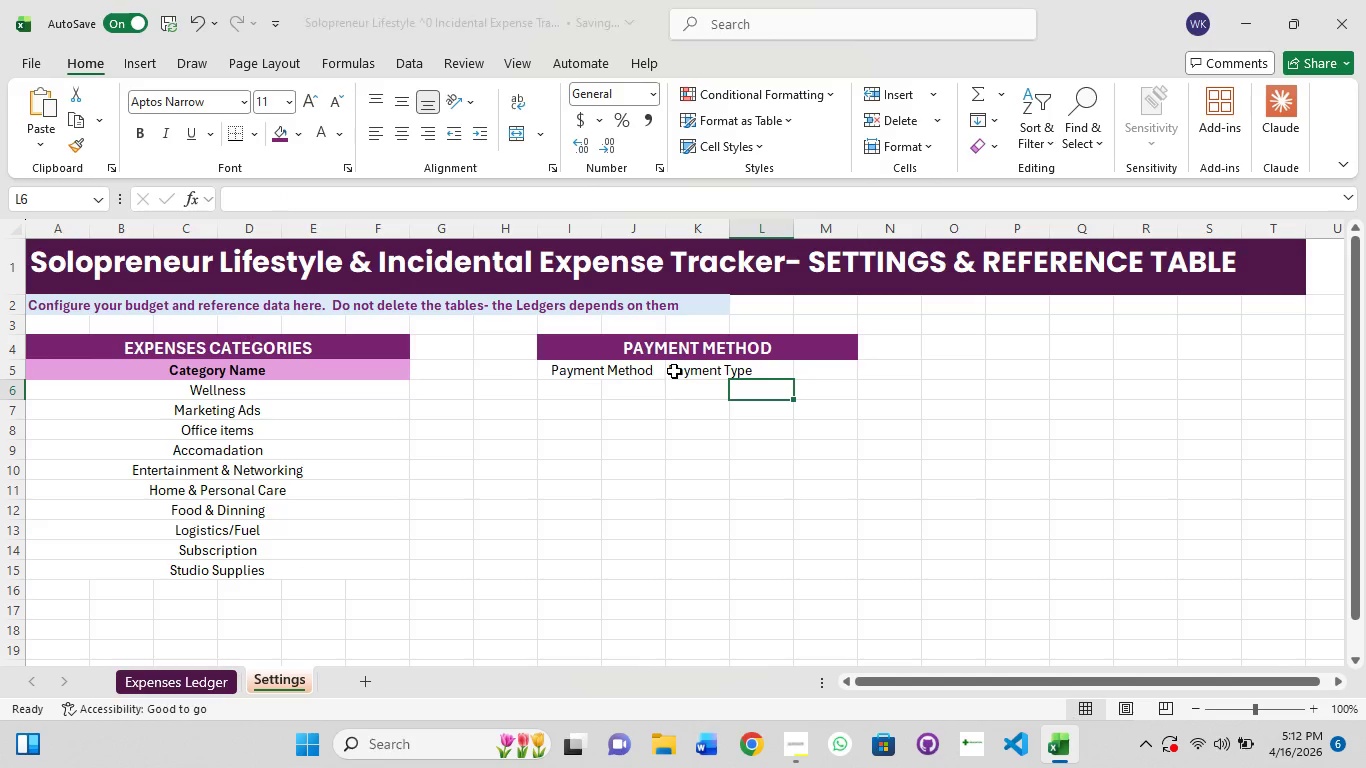 
left_click([674, 371])
 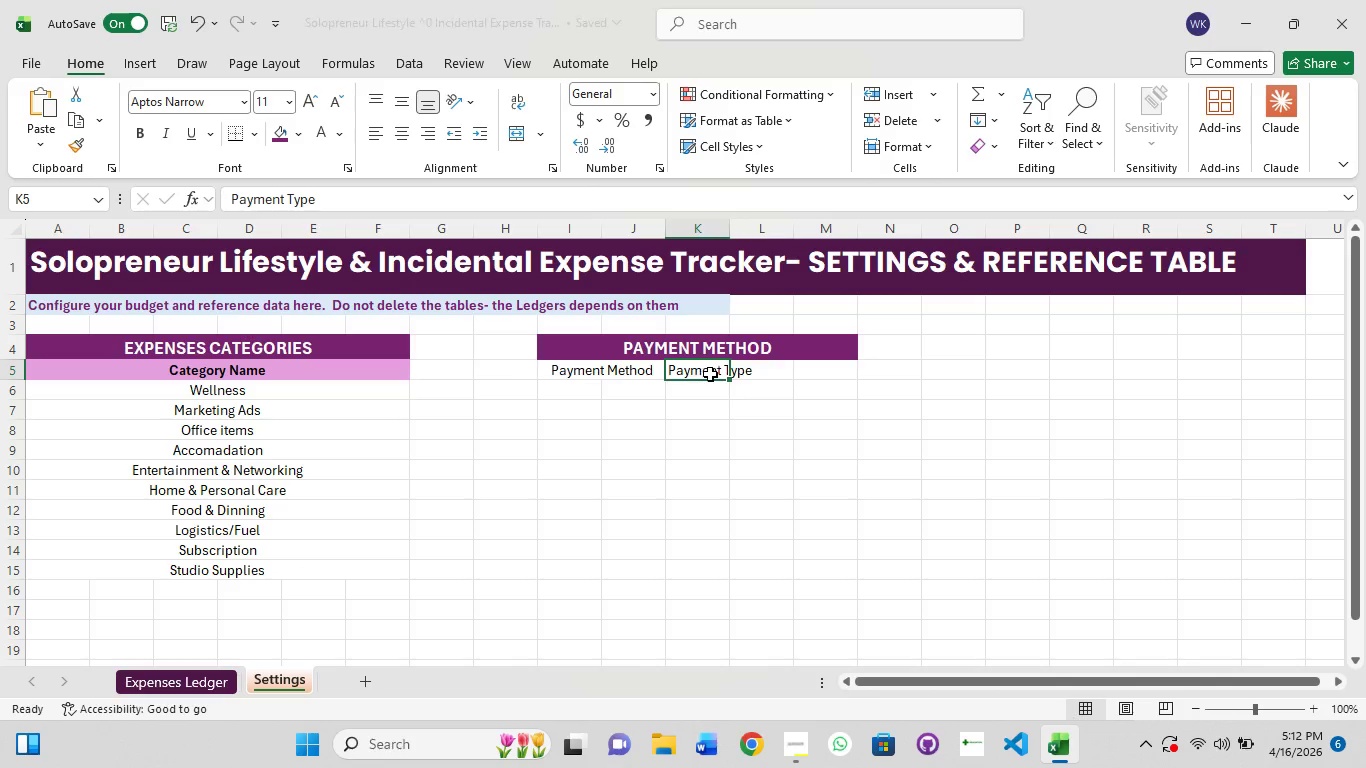 
hold_key(key=ShiftLeft, duration=1.5)
left_click([759, 374])
 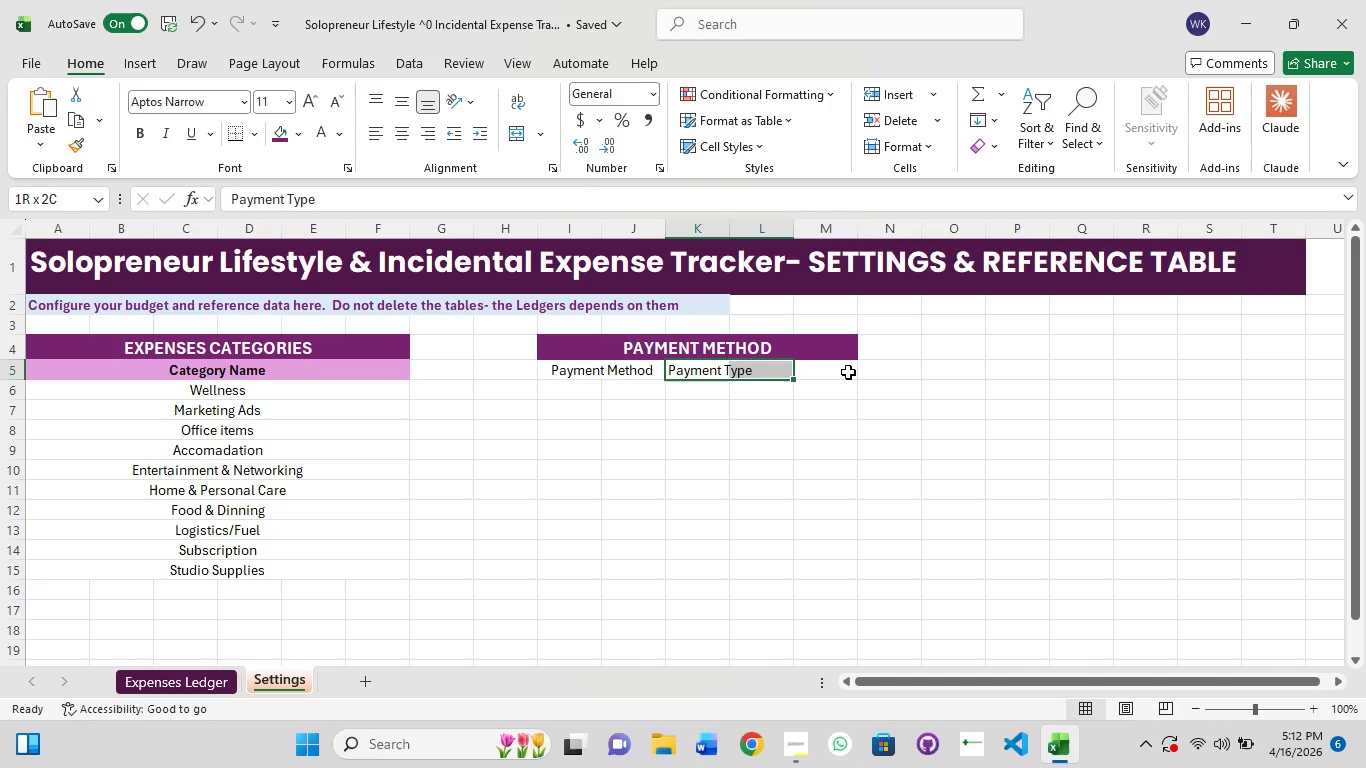 
left_click([848, 372])
 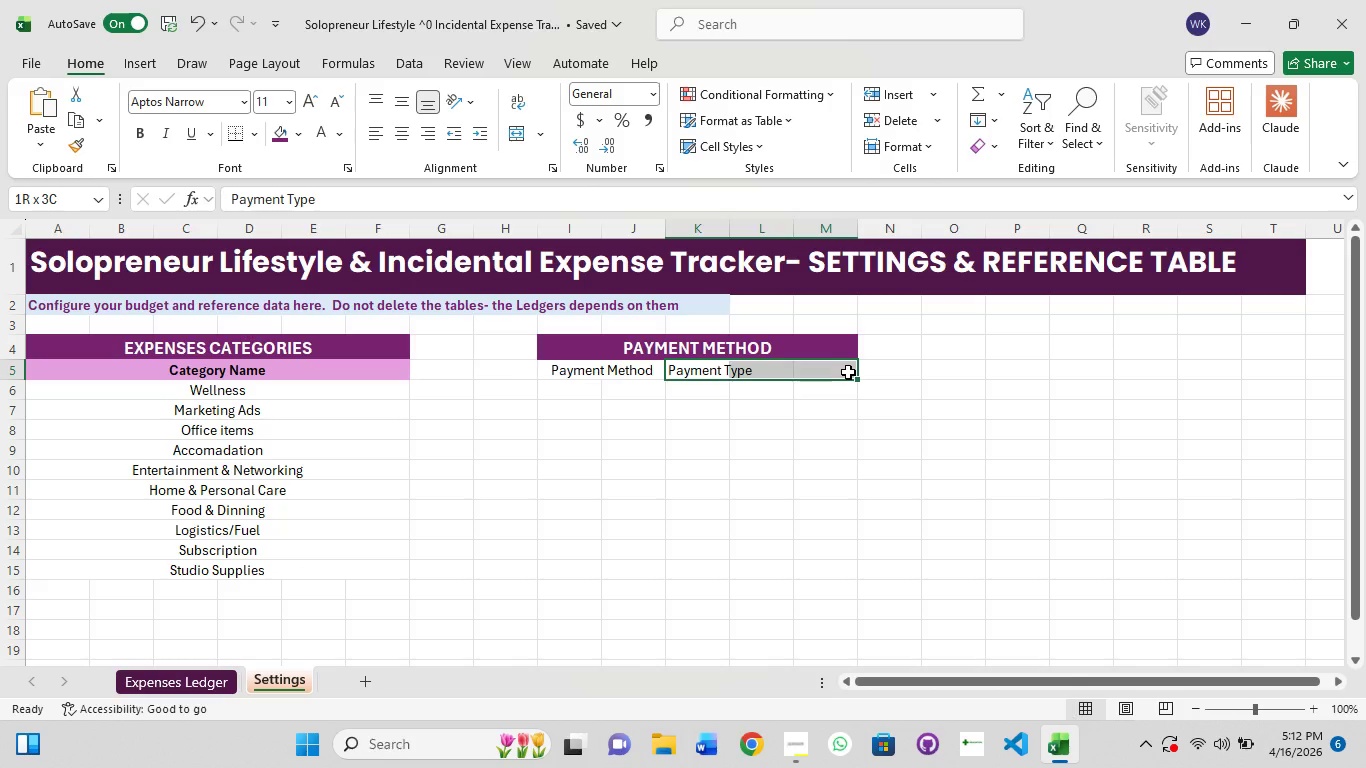 
hold_key(key=ShiftLeft, duration=0.62)
 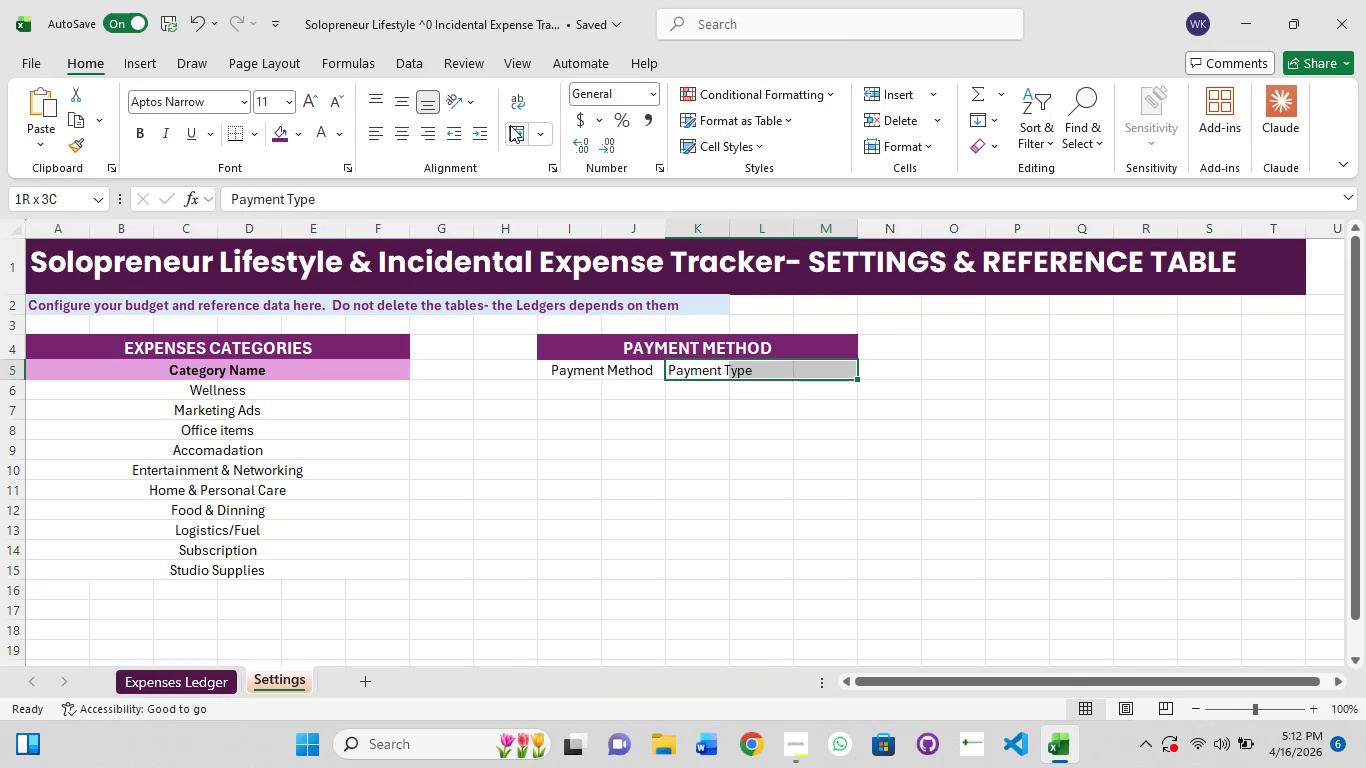 
left_click([522, 137])
 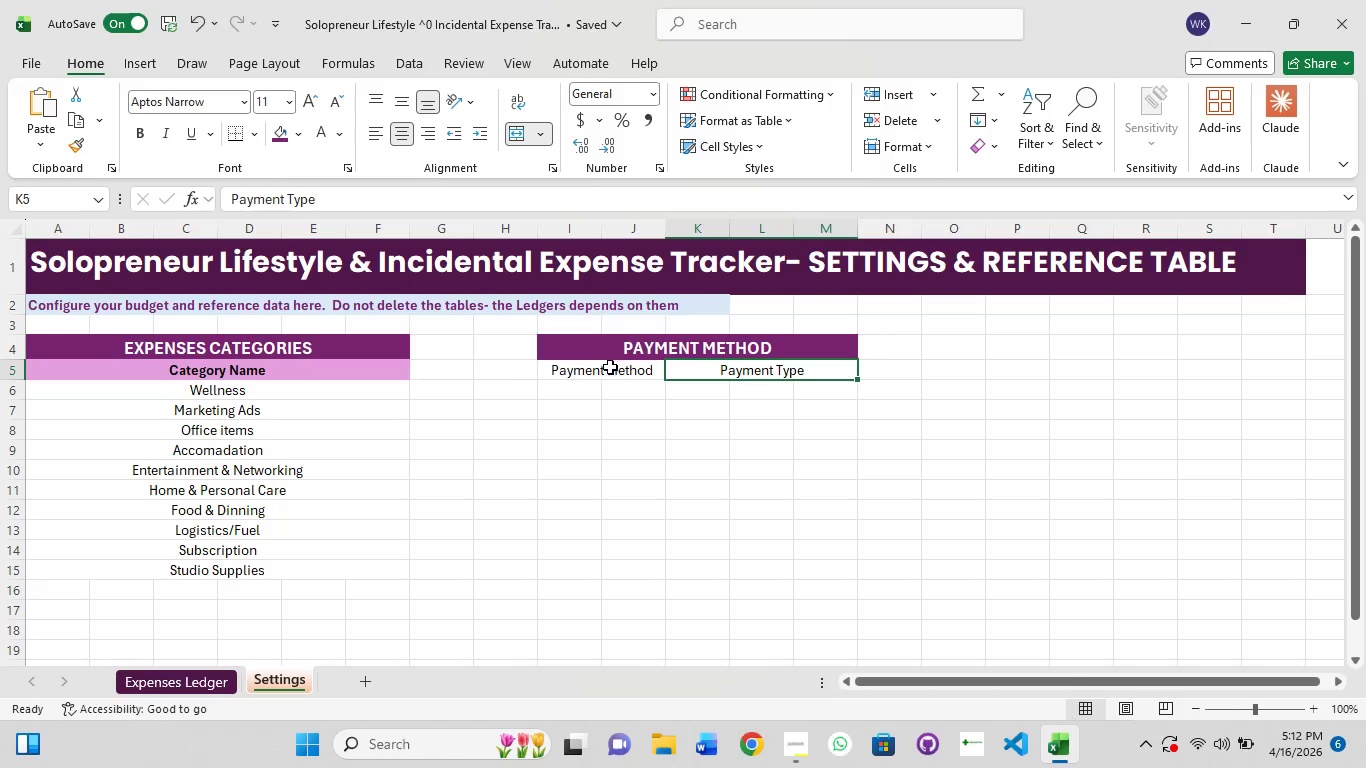 
left_click([615, 375])
 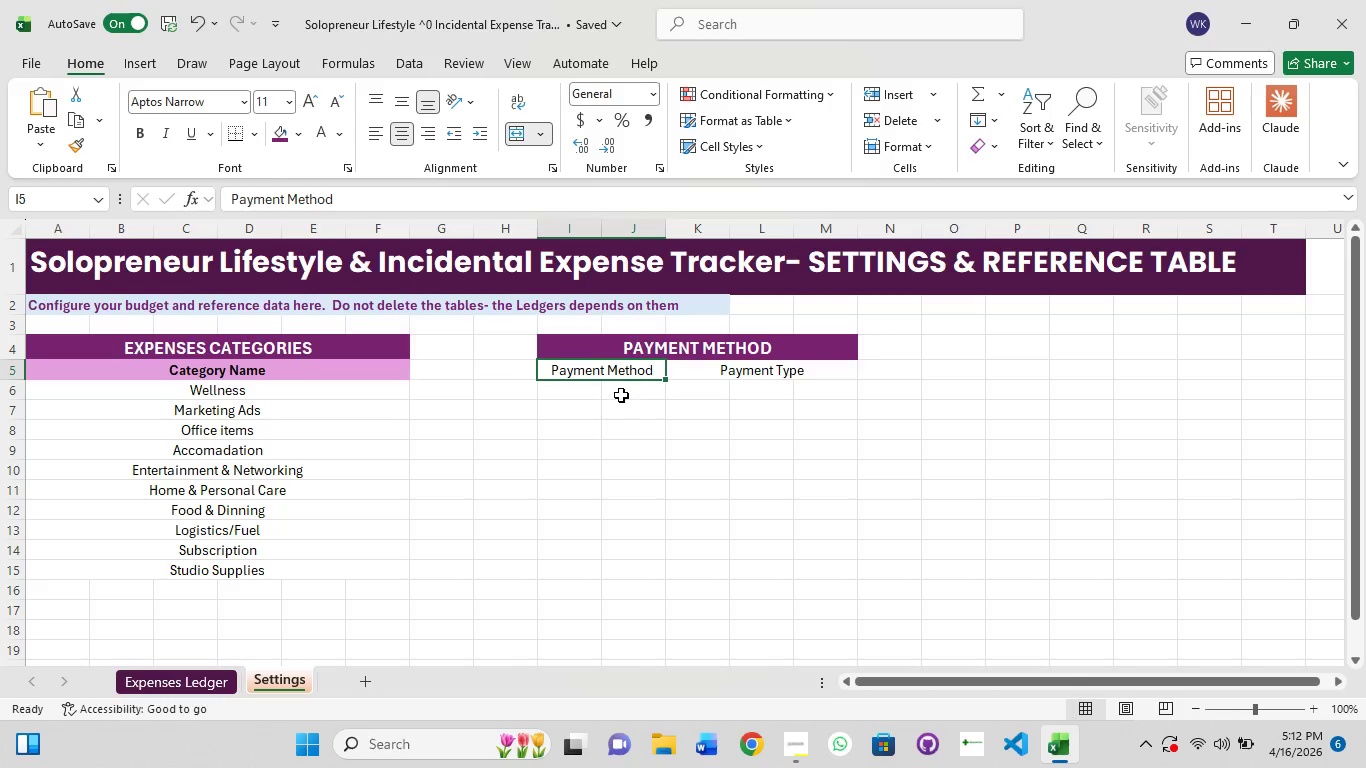 
left_click([621, 395])
 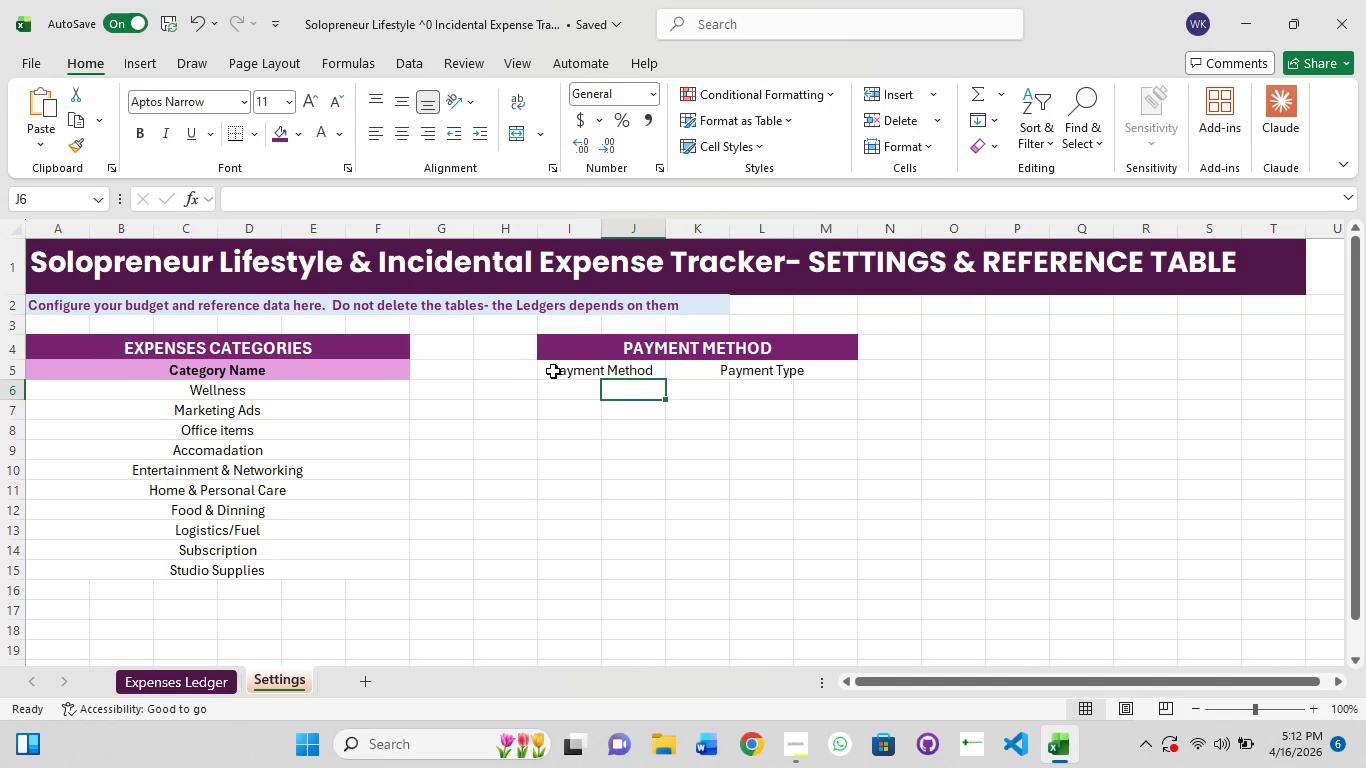 
key(Shift+ShiftLeft)
 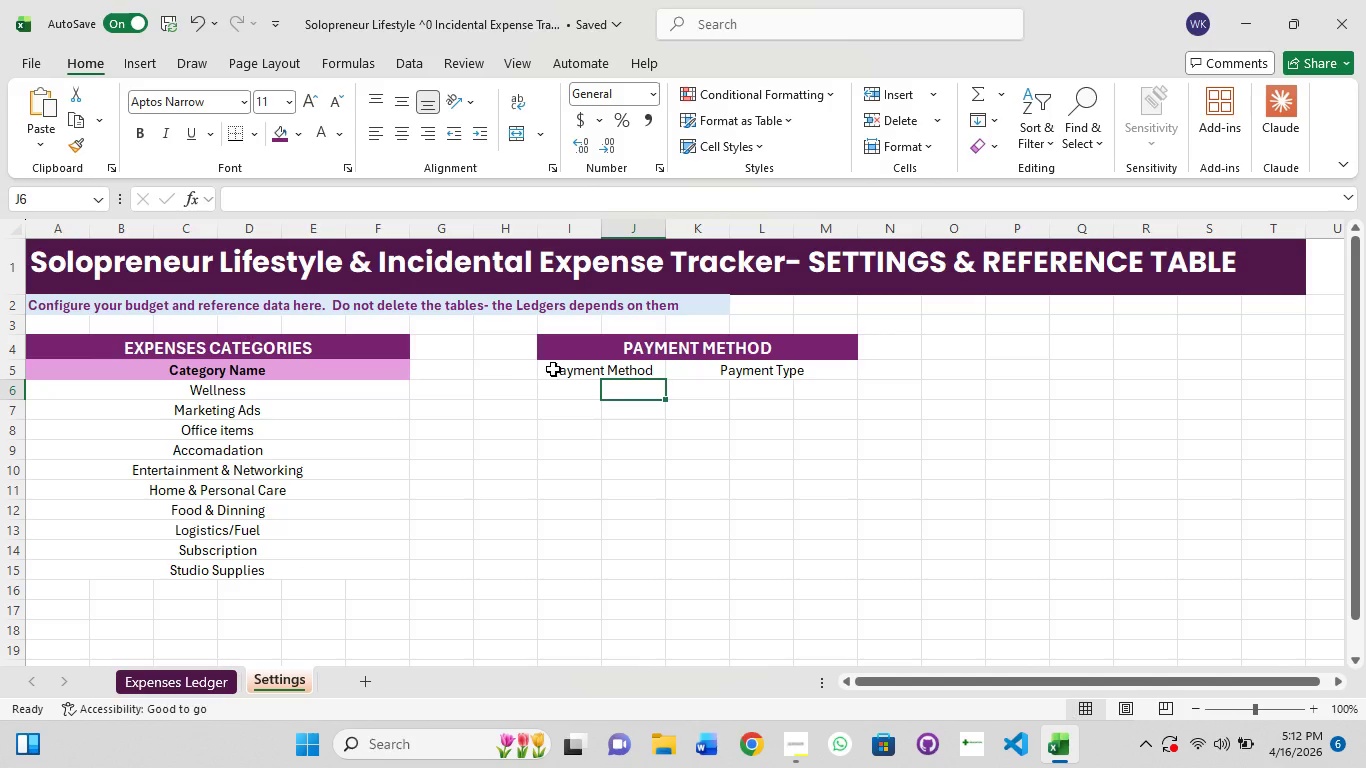 
left_click([553, 369])
 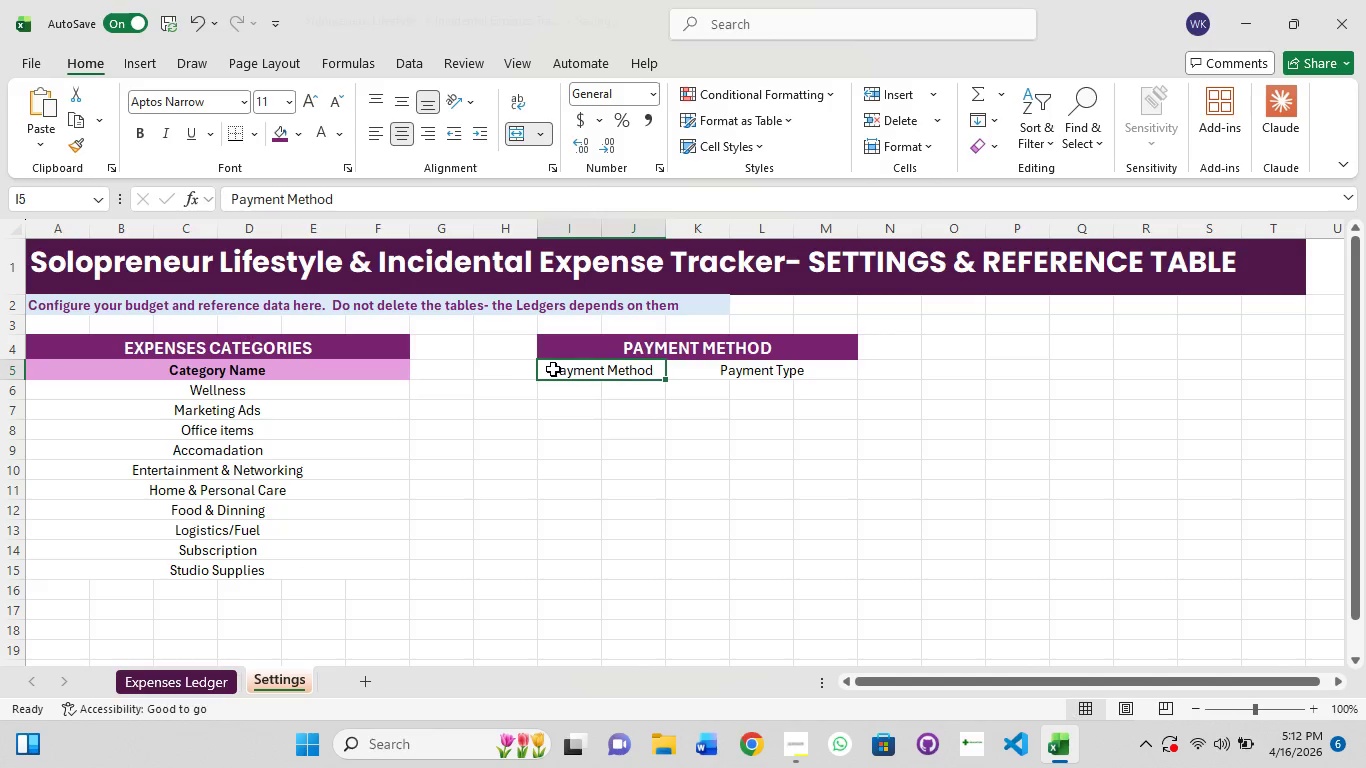 
hold_key(key=ShiftLeft, duration=0.33)
 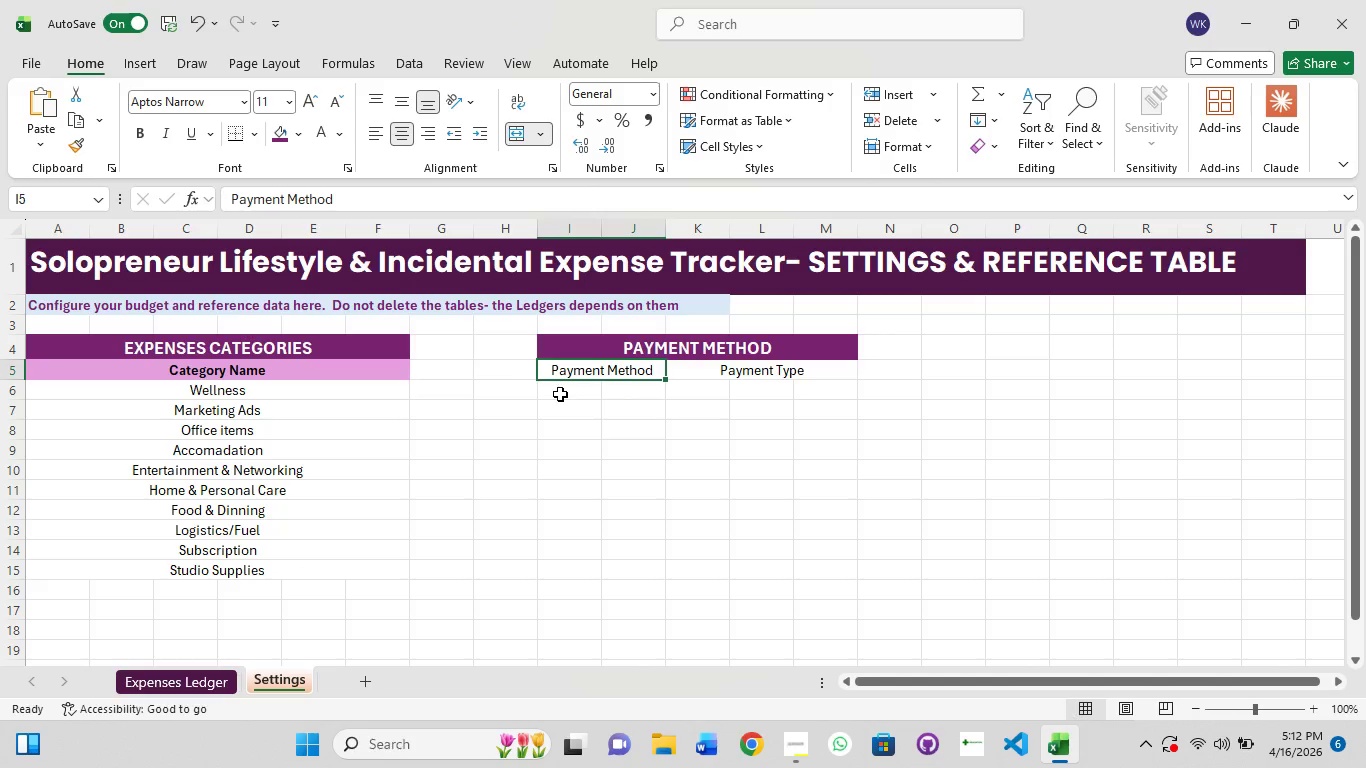 
left_click([560, 394])
 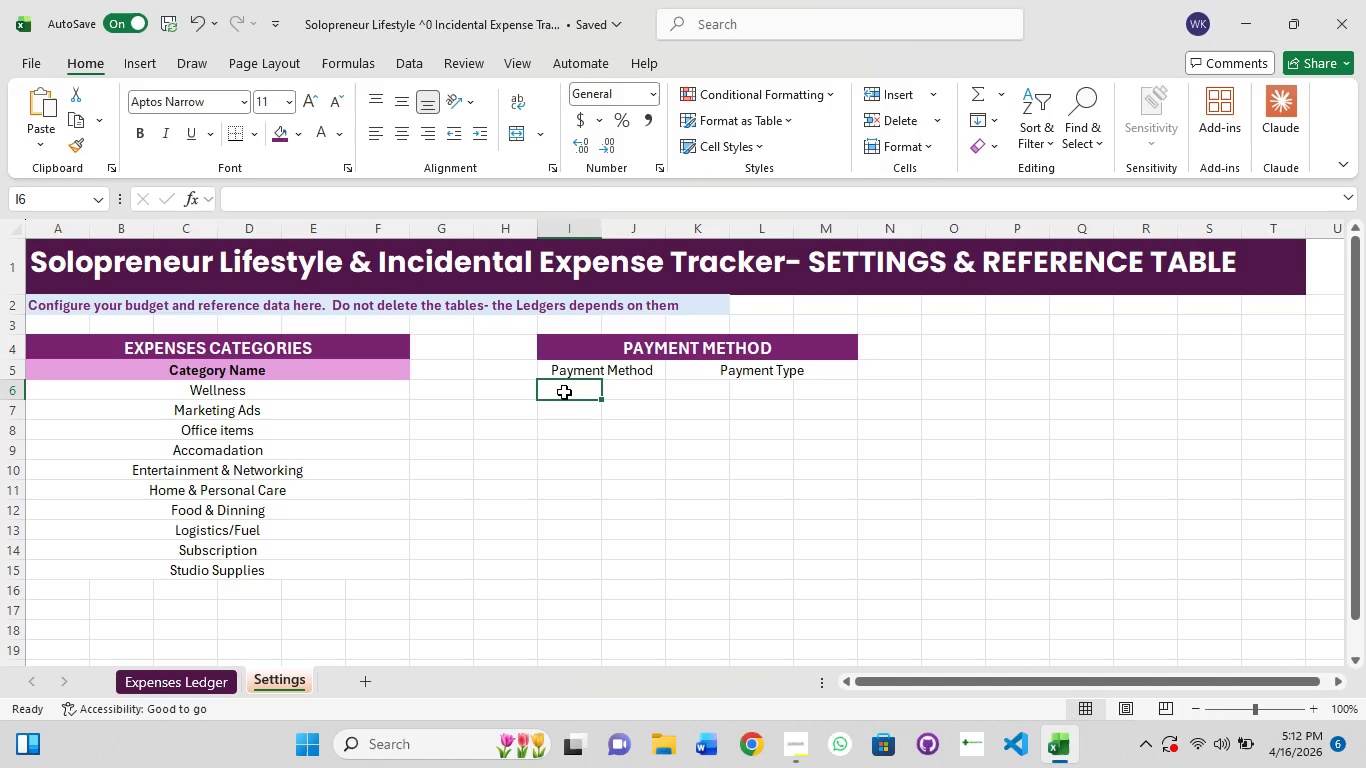 
double_click([564, 392])
 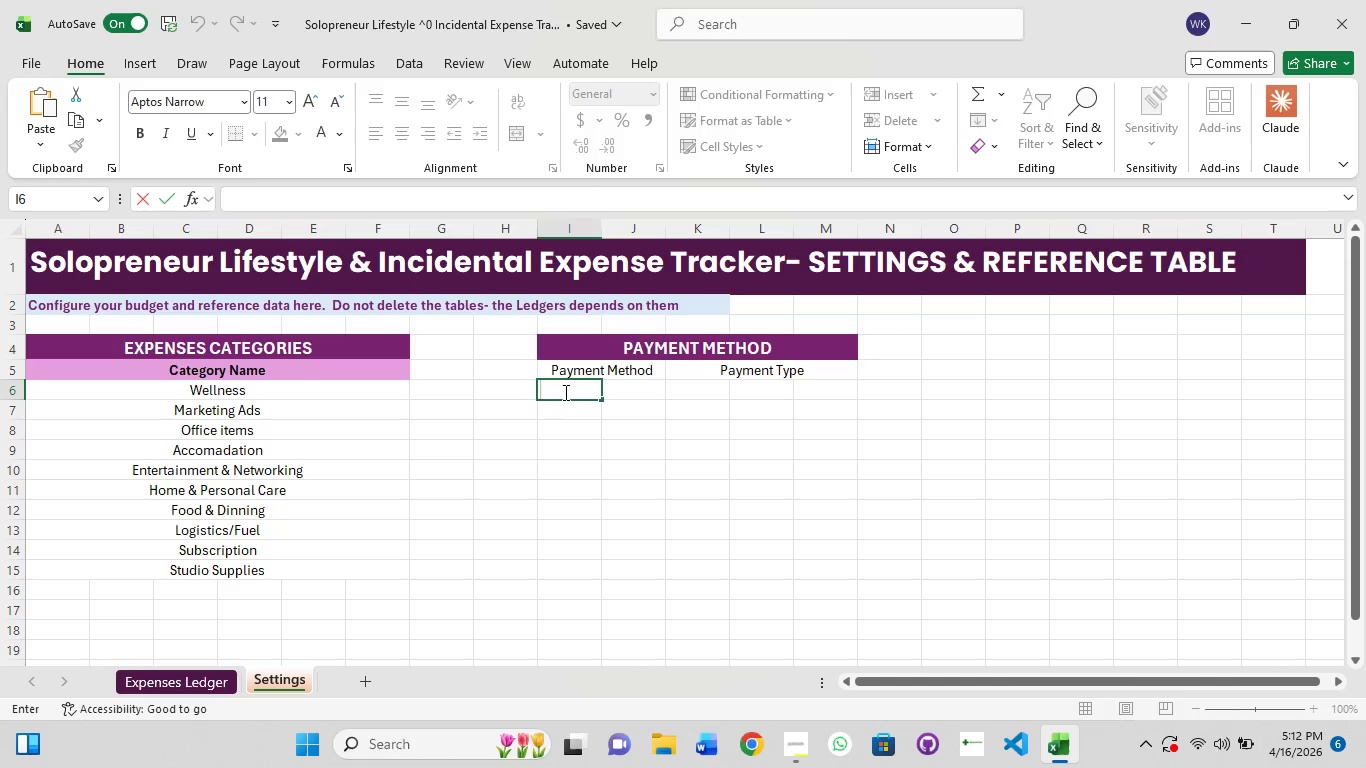 
type(Personal Debit)
 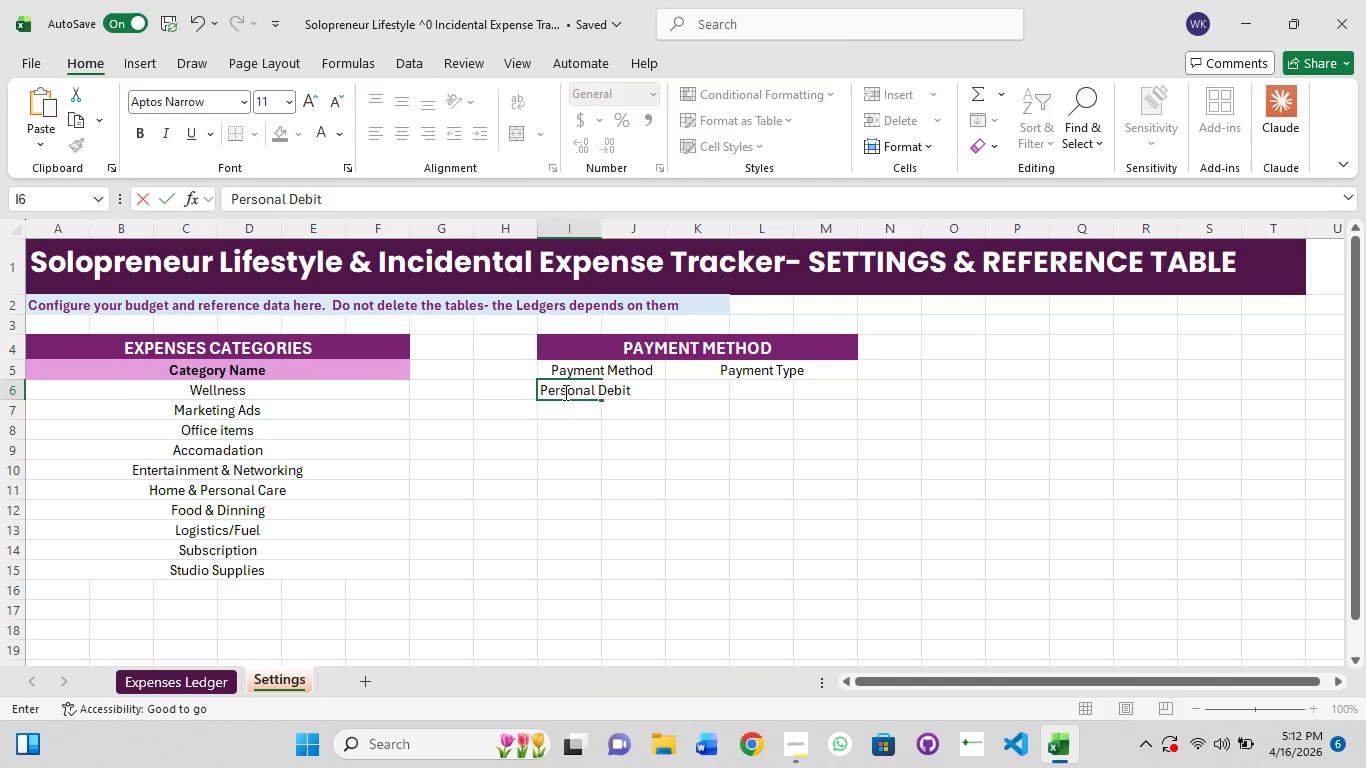 
key(Enter)
 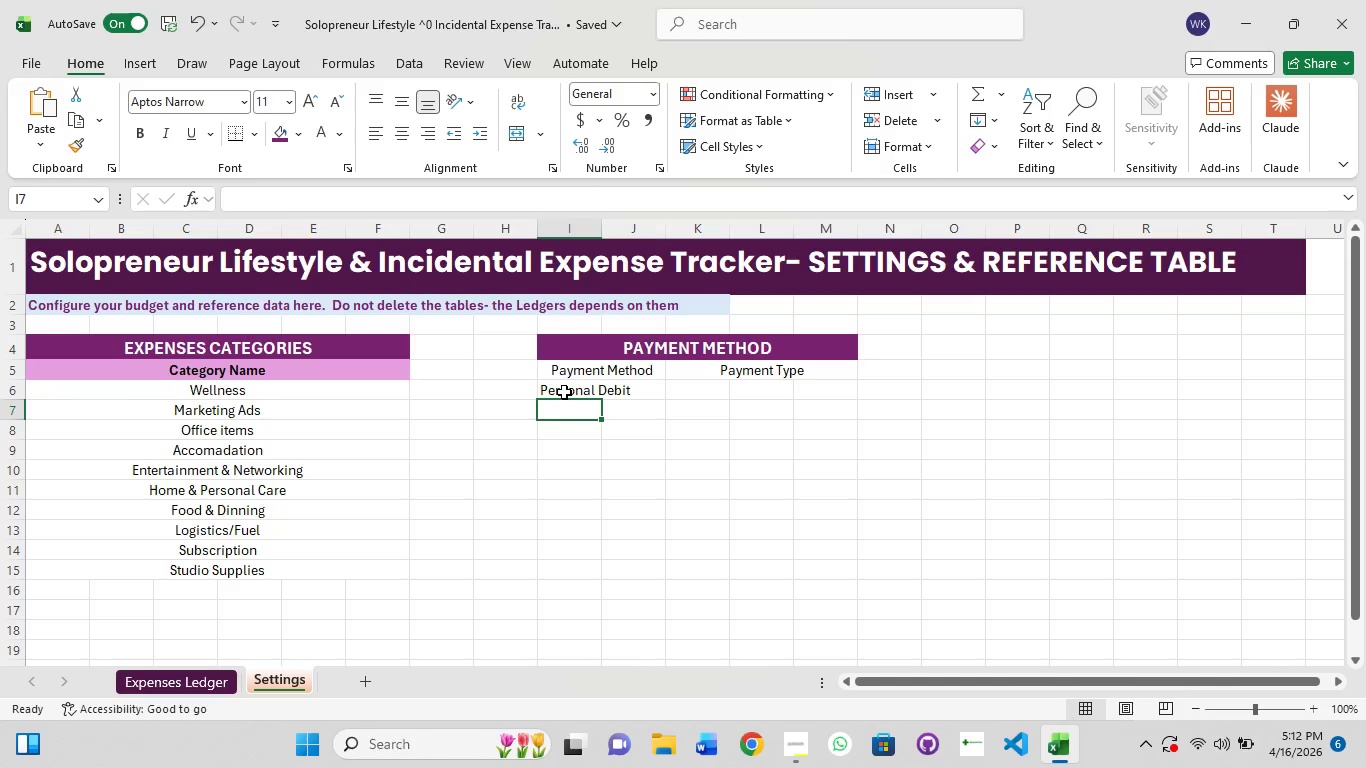 
type(Personal Credit)
 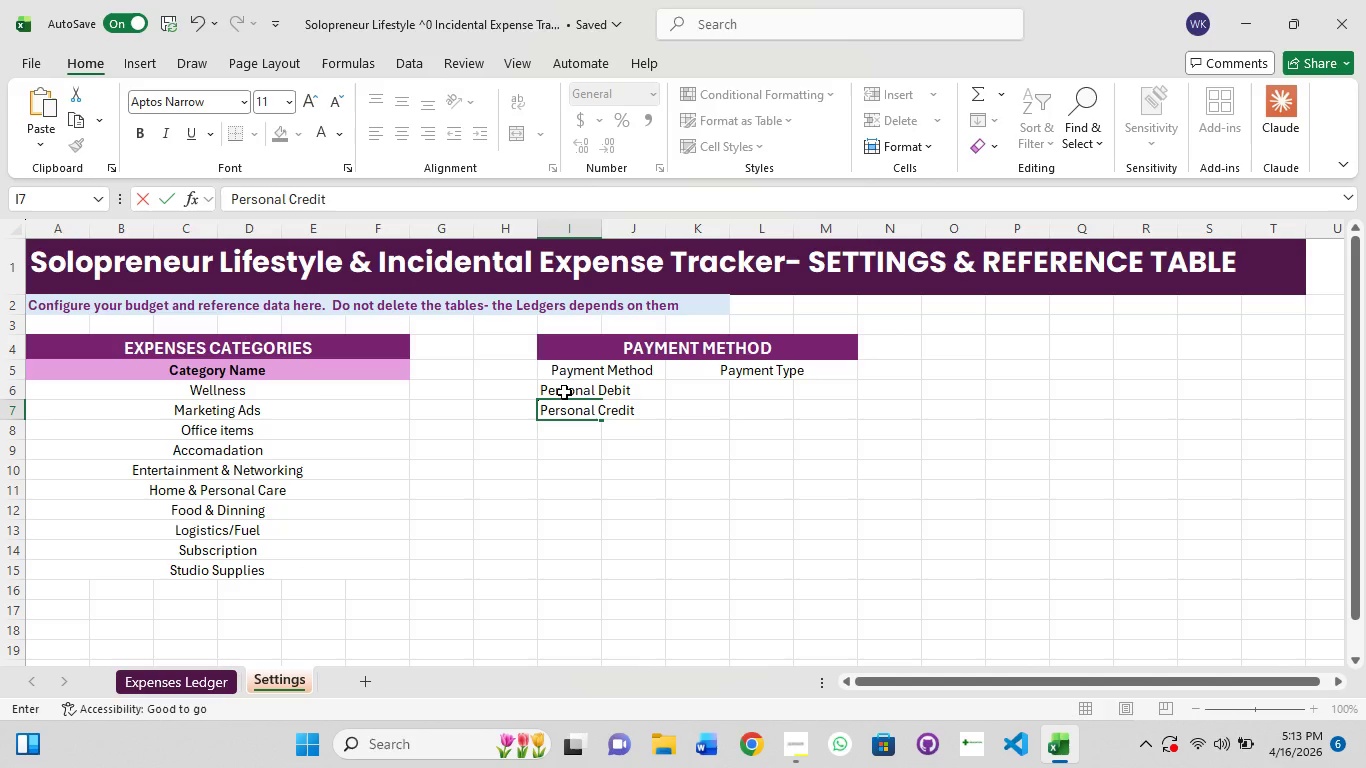 
key(Enter)
 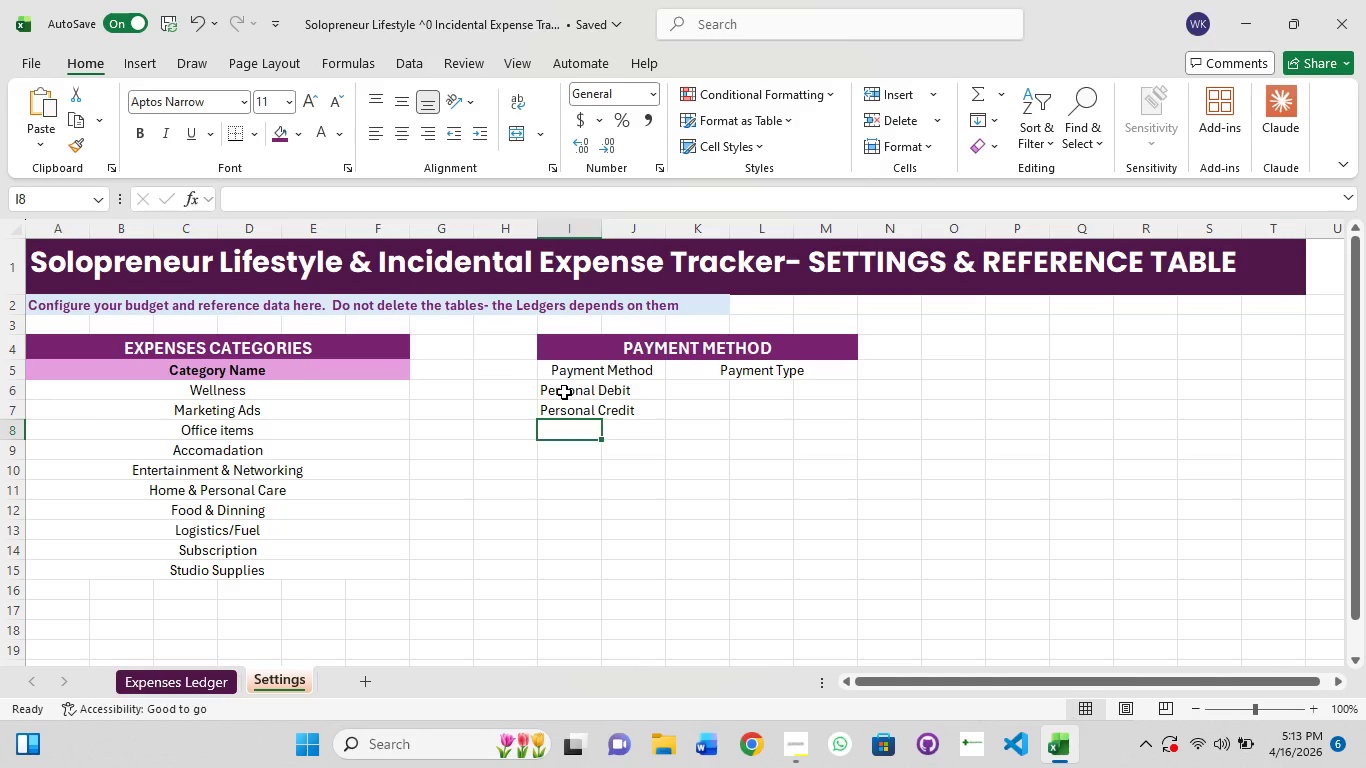 
type(Business Credit)
 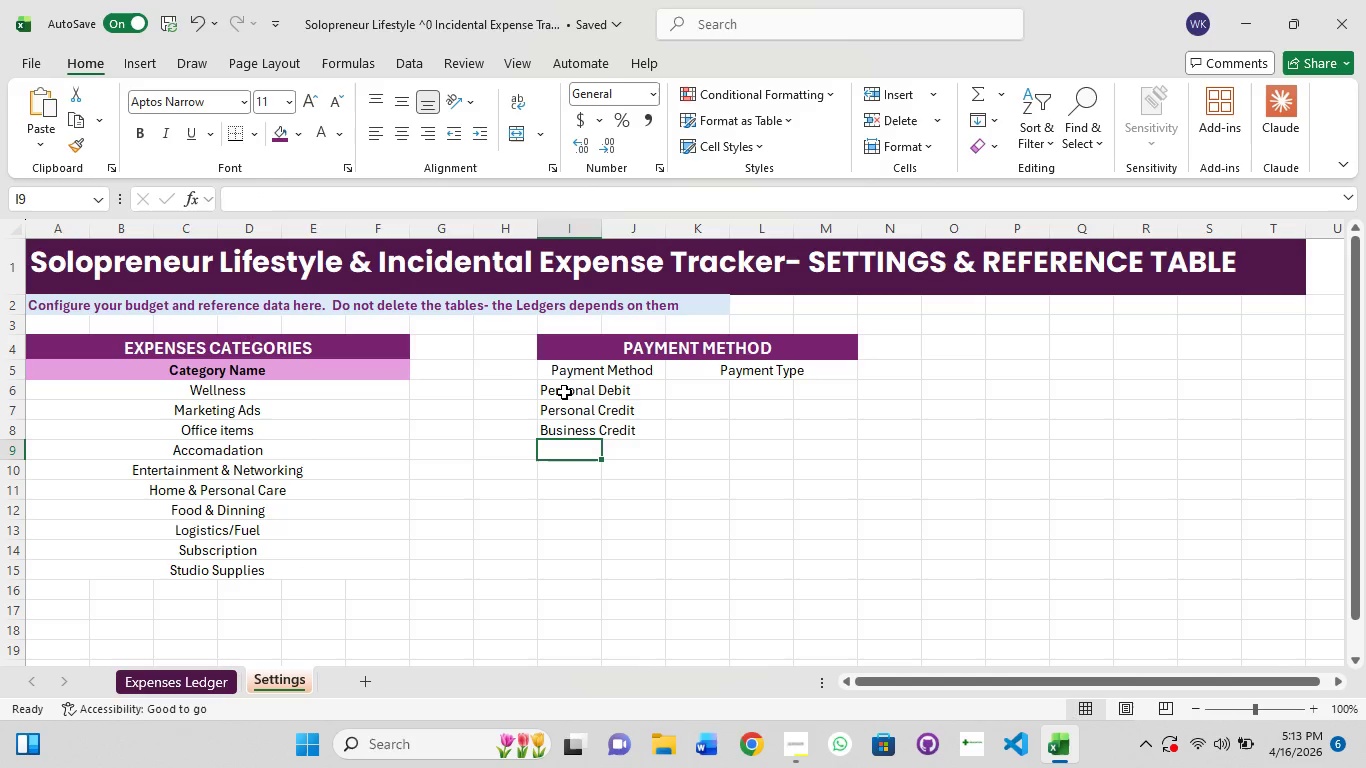 
 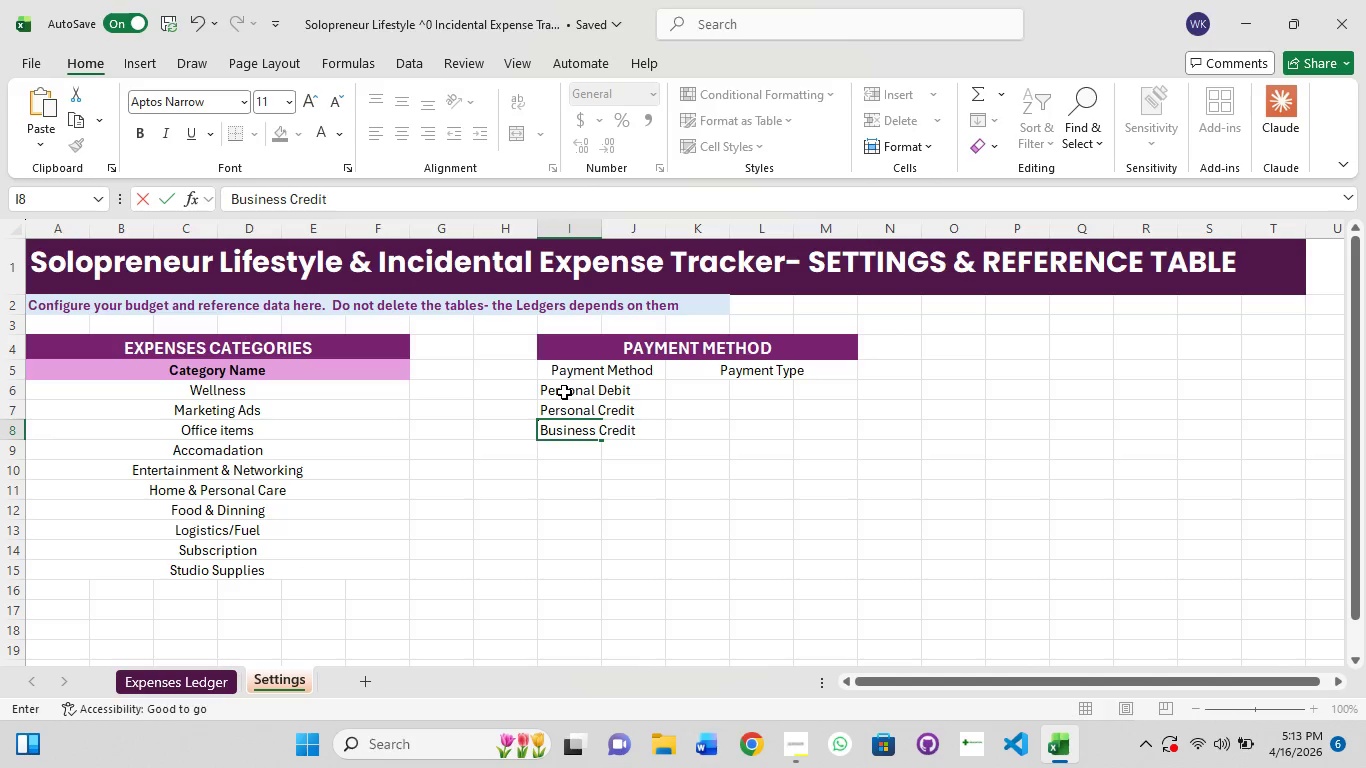 
key(Enter)
 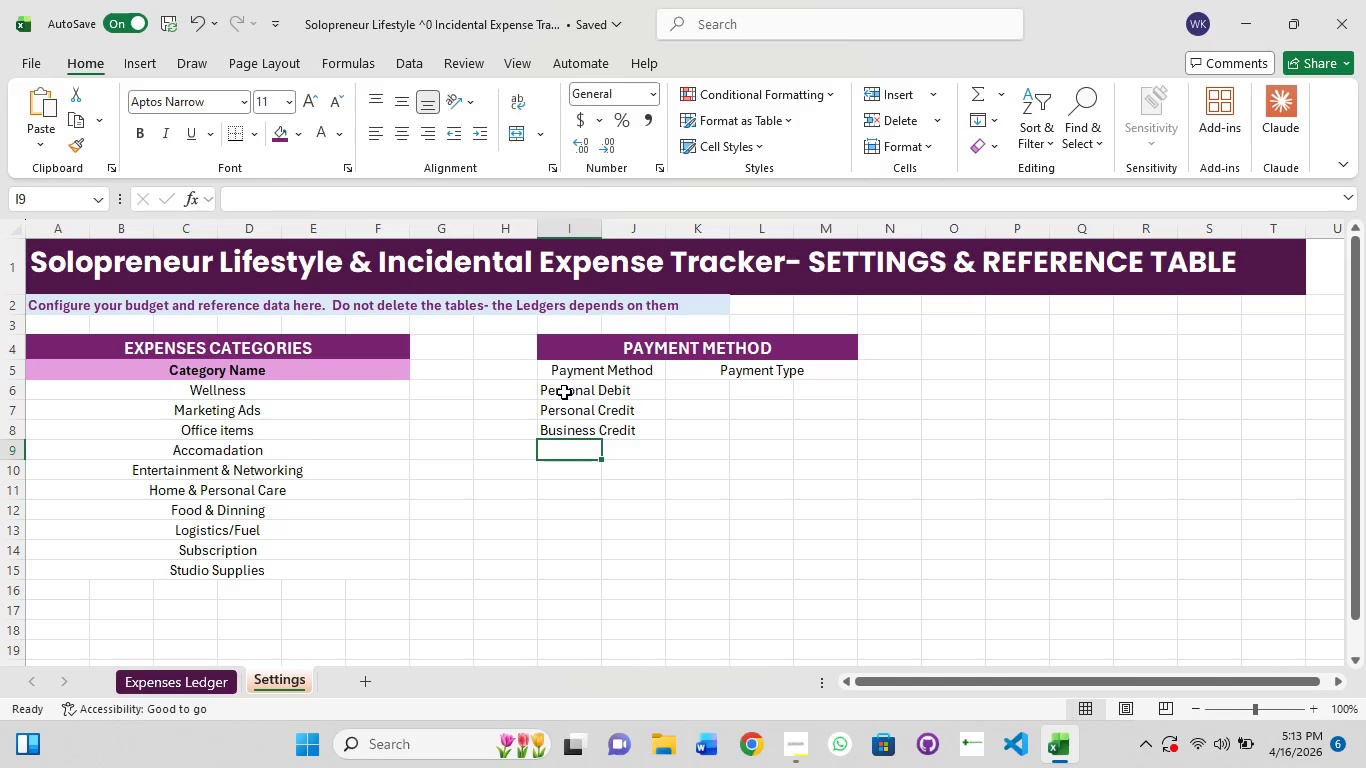 
key(Shift+B)
 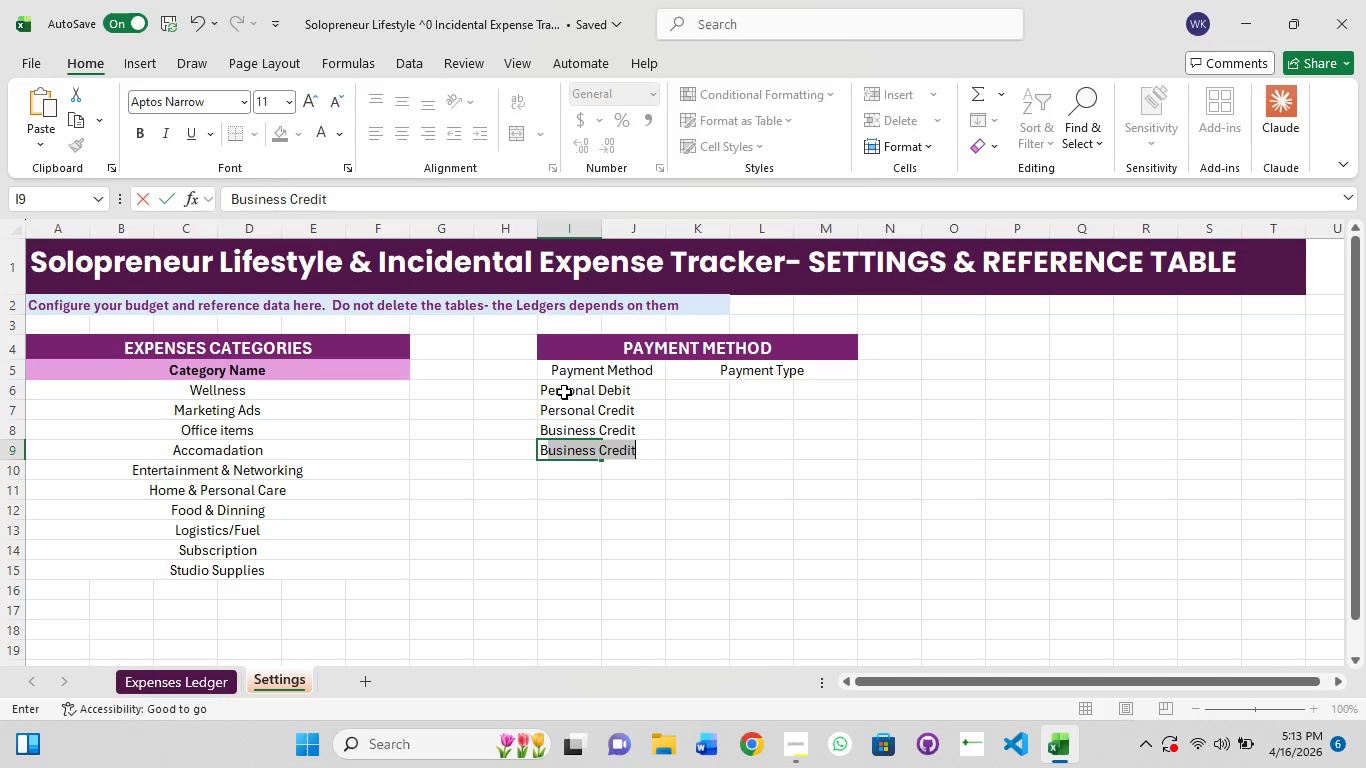 
key(ArrowRight)
 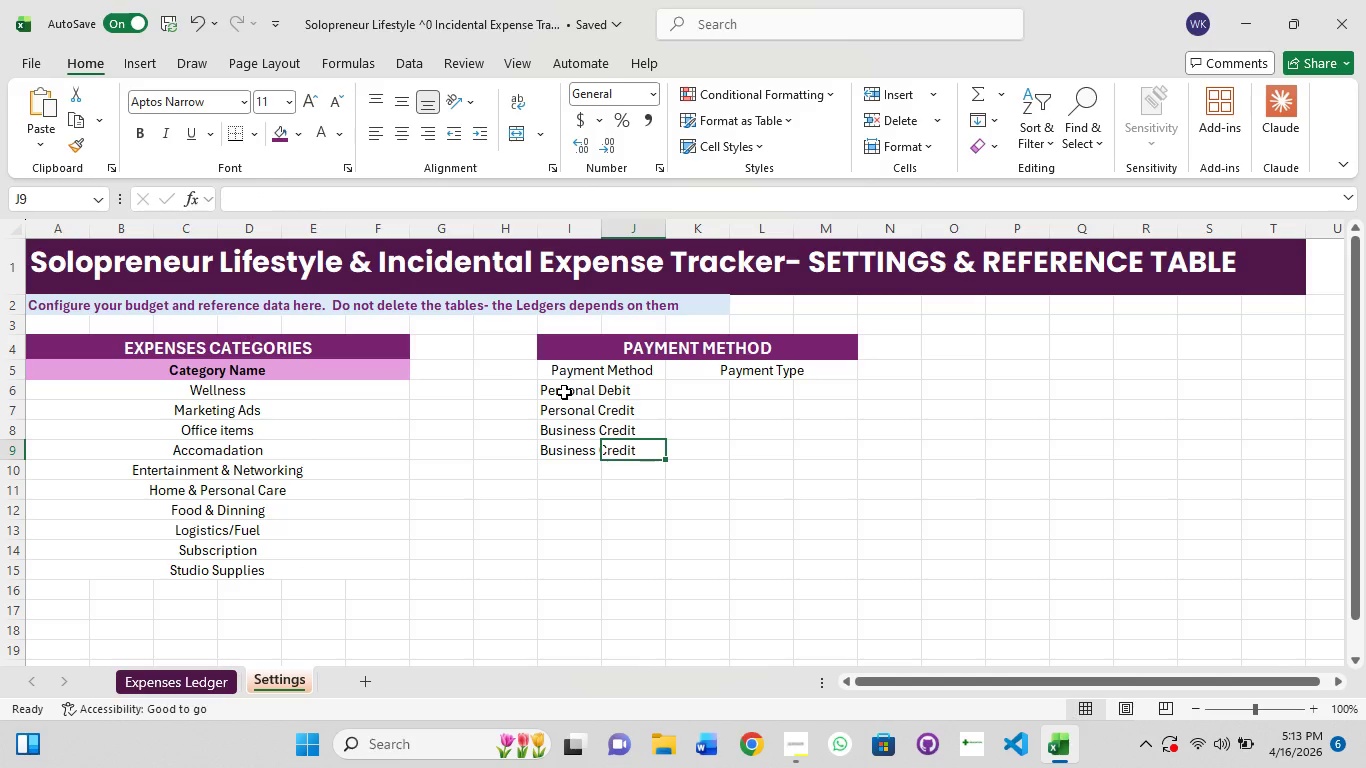 
key(ArrowLeft)
 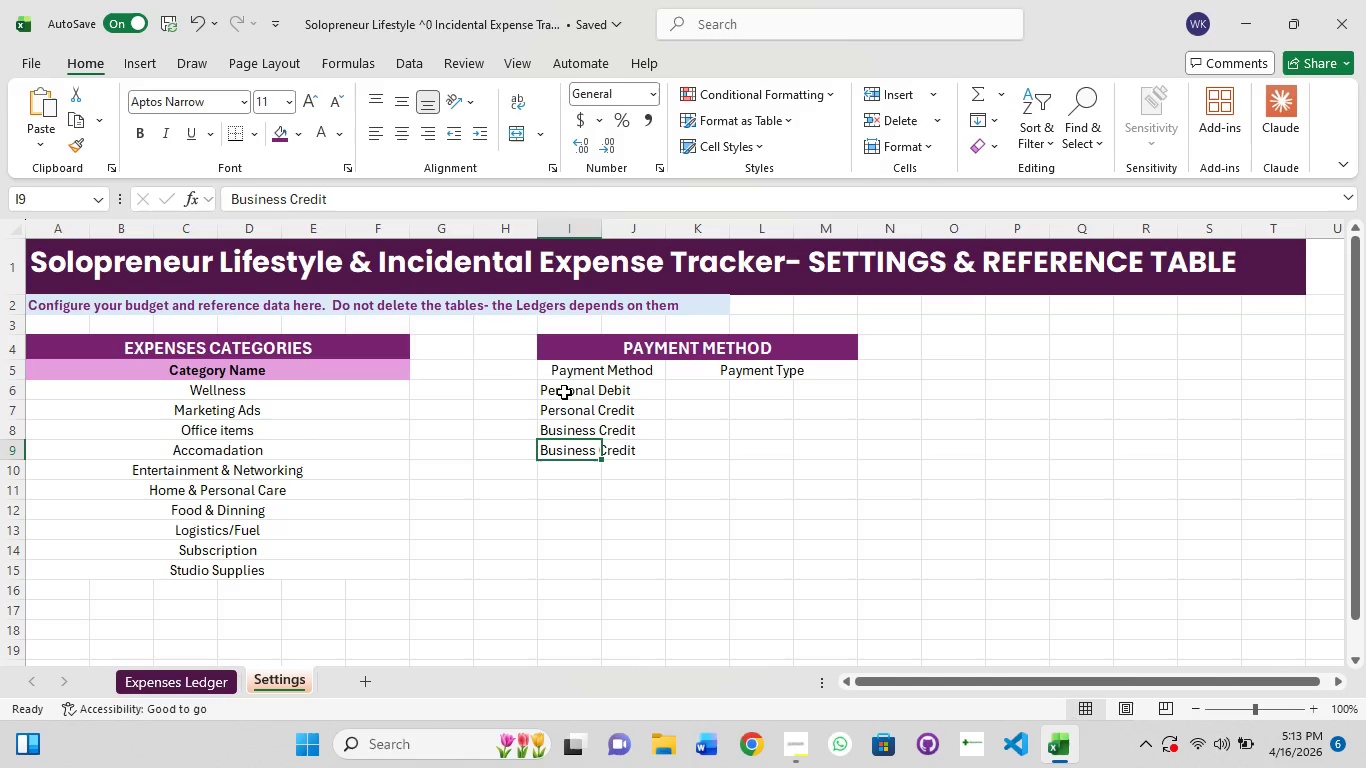 
scroll: coordinate [564, 392], scroll_direction: up, amount: 2.0
 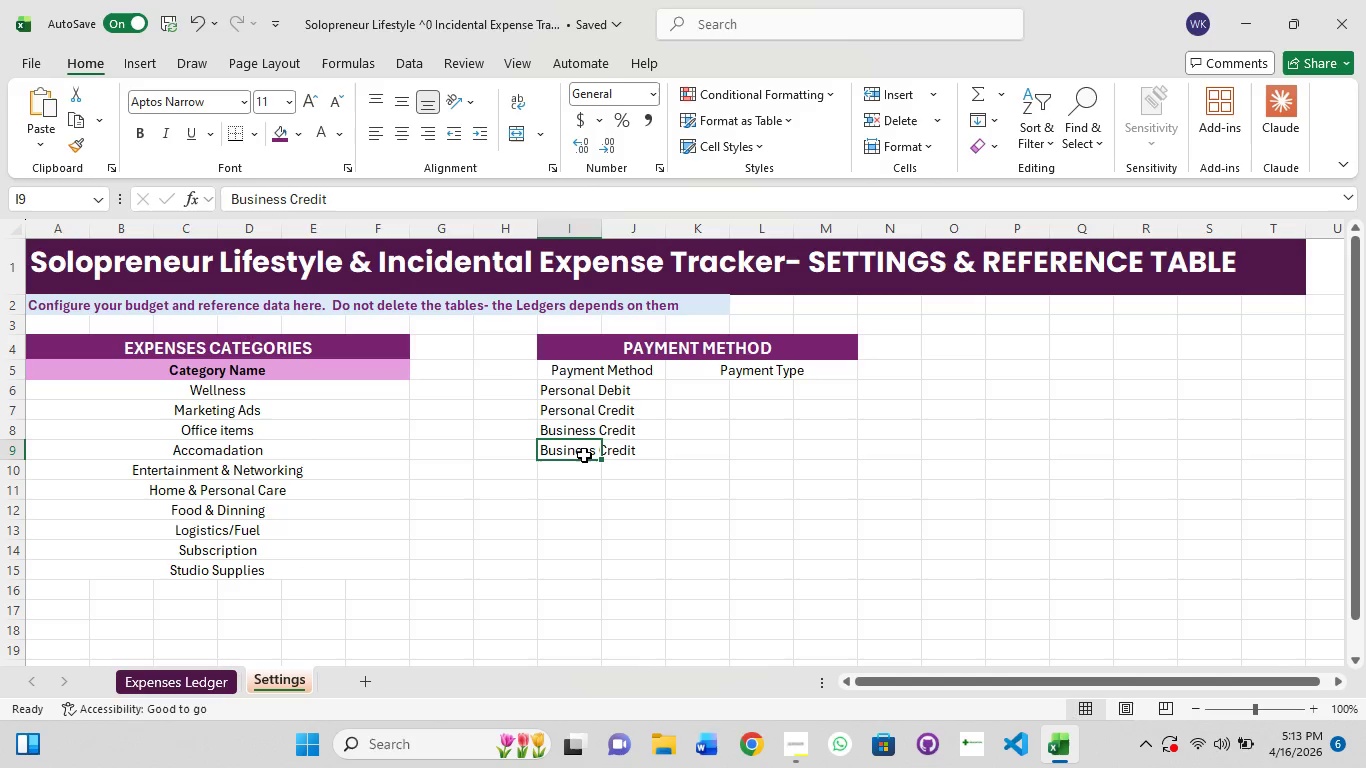 
double_click([584, 455])
 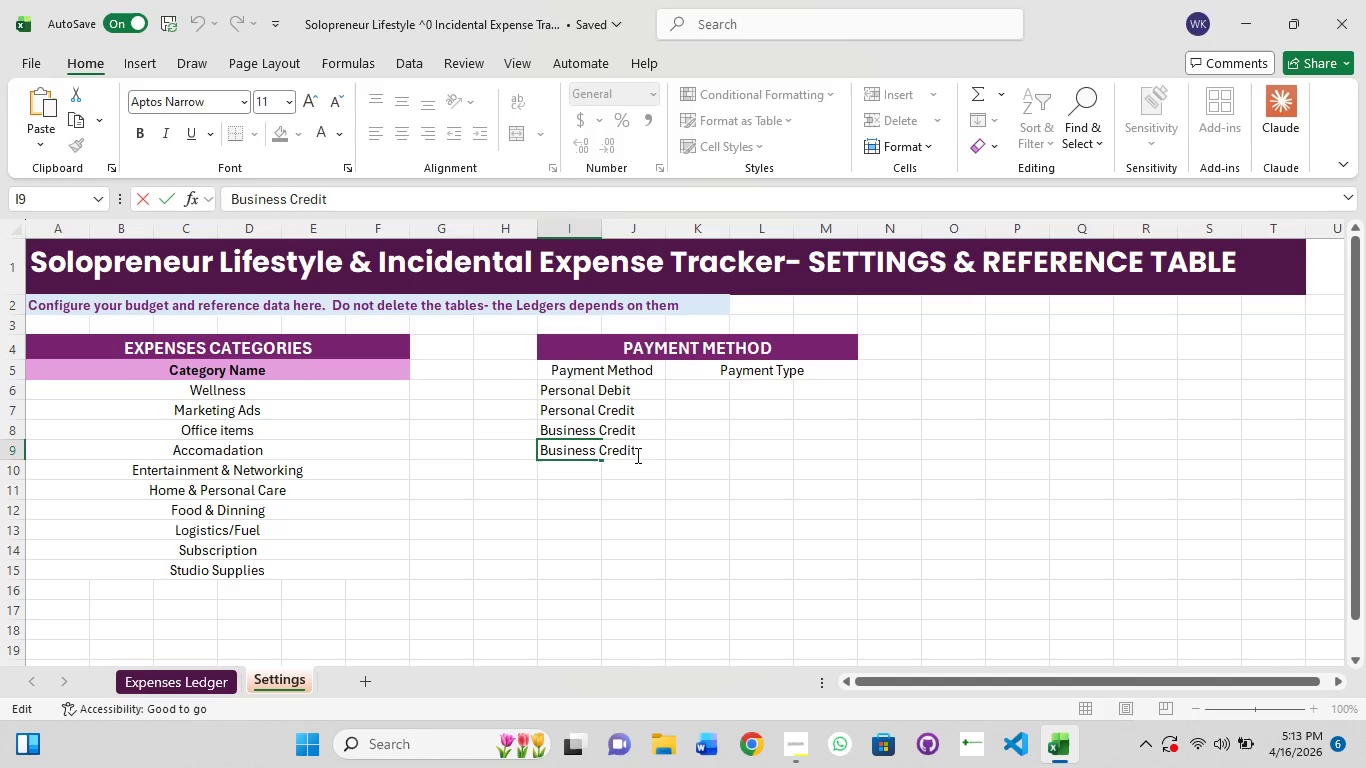 
left_click([638, 455])
 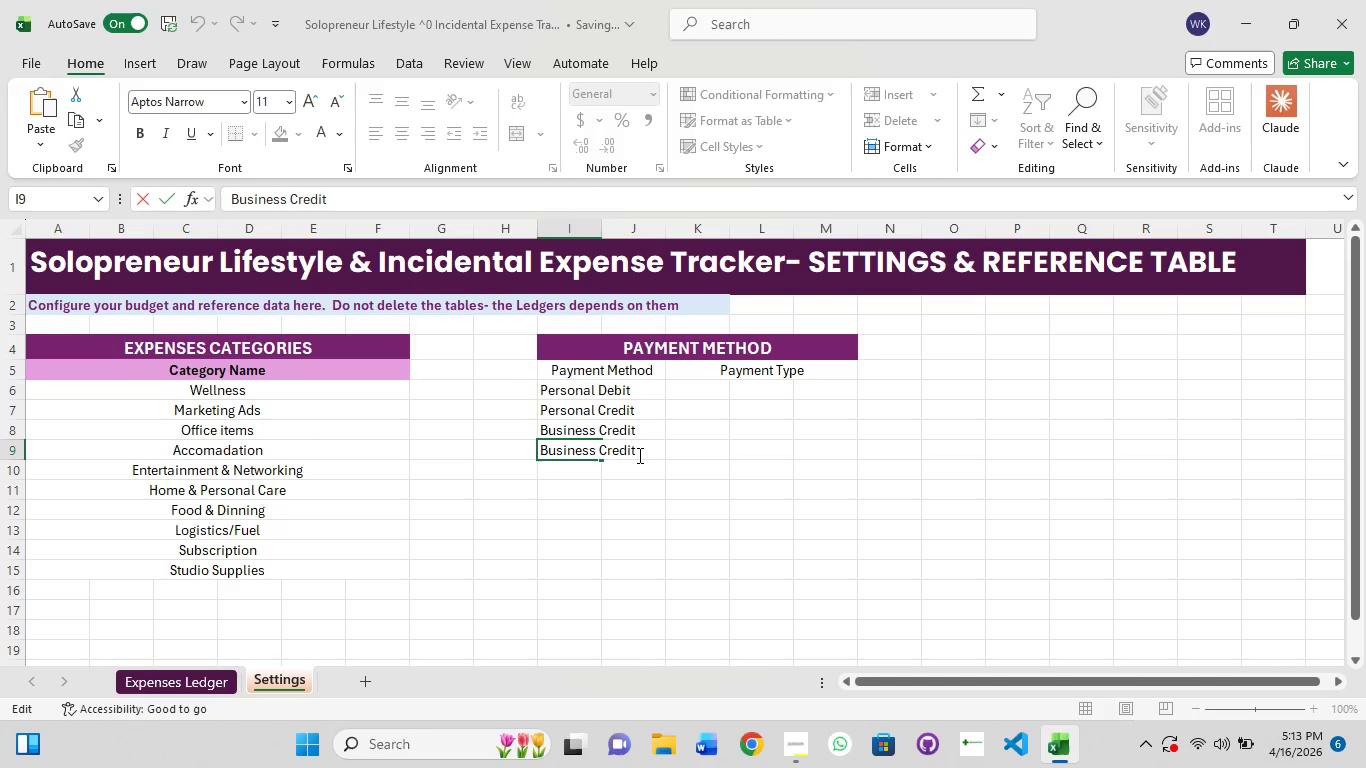 
key(Backspace)
key(Backspace)
key(Backspace)
key(Backspace)
key(Backspace)
key(Backspace)
type(Dei)
key(Backspace)
type(bit)
 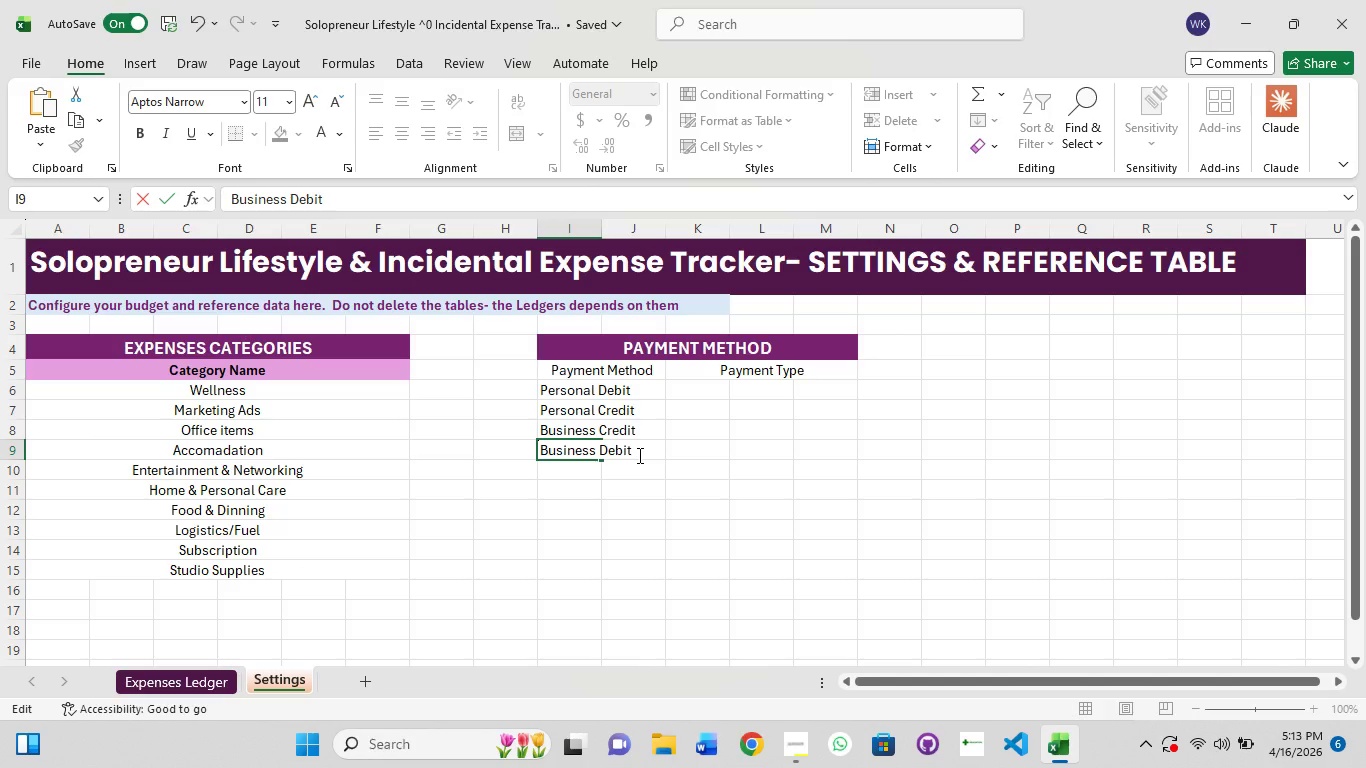 
key(Enter)
 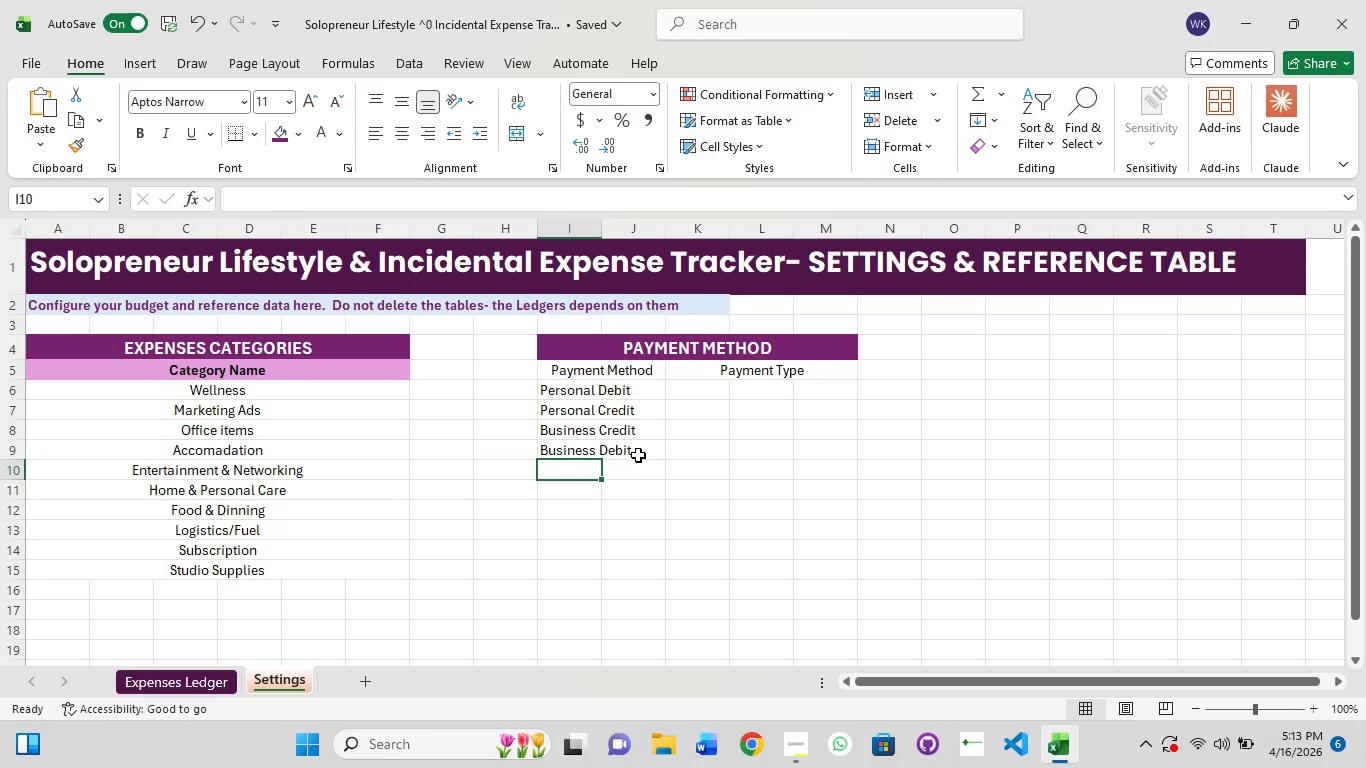 
type(Cash)
 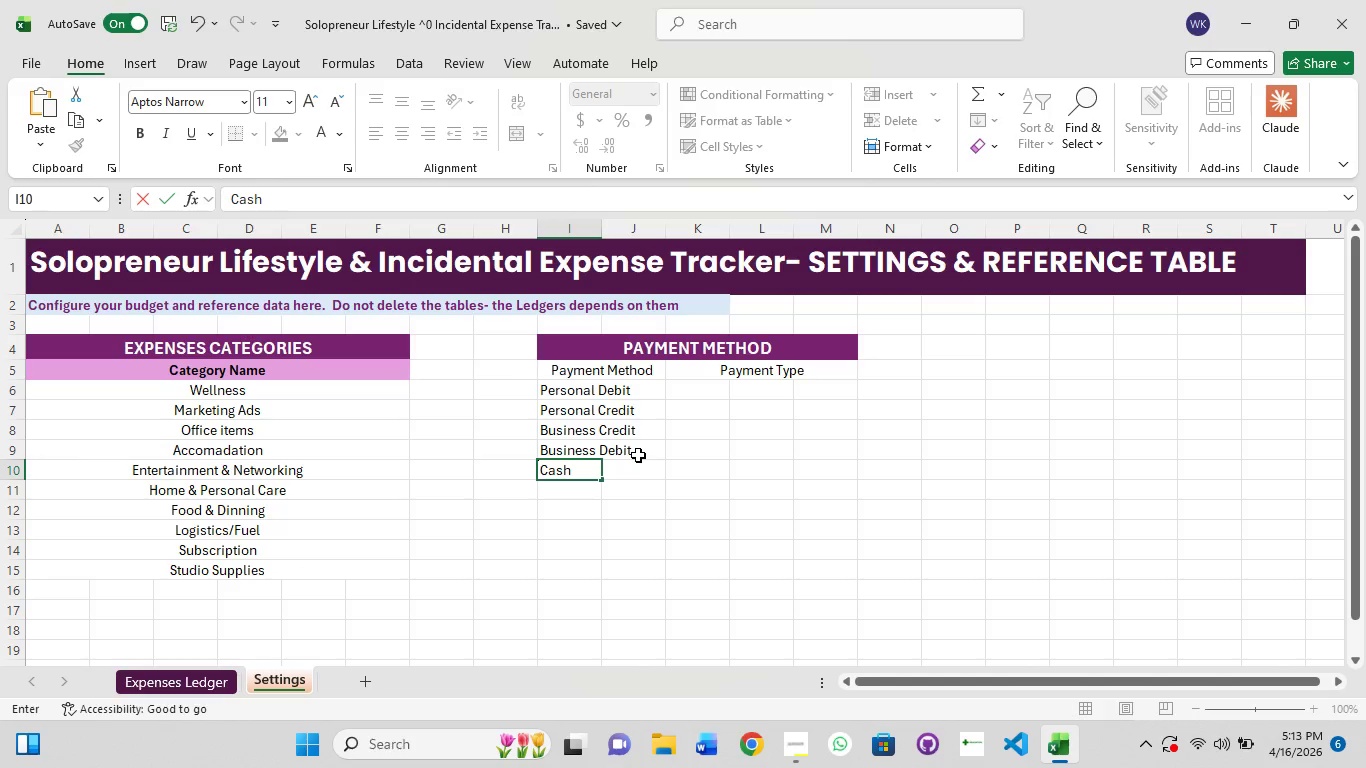 
key(Enter)
 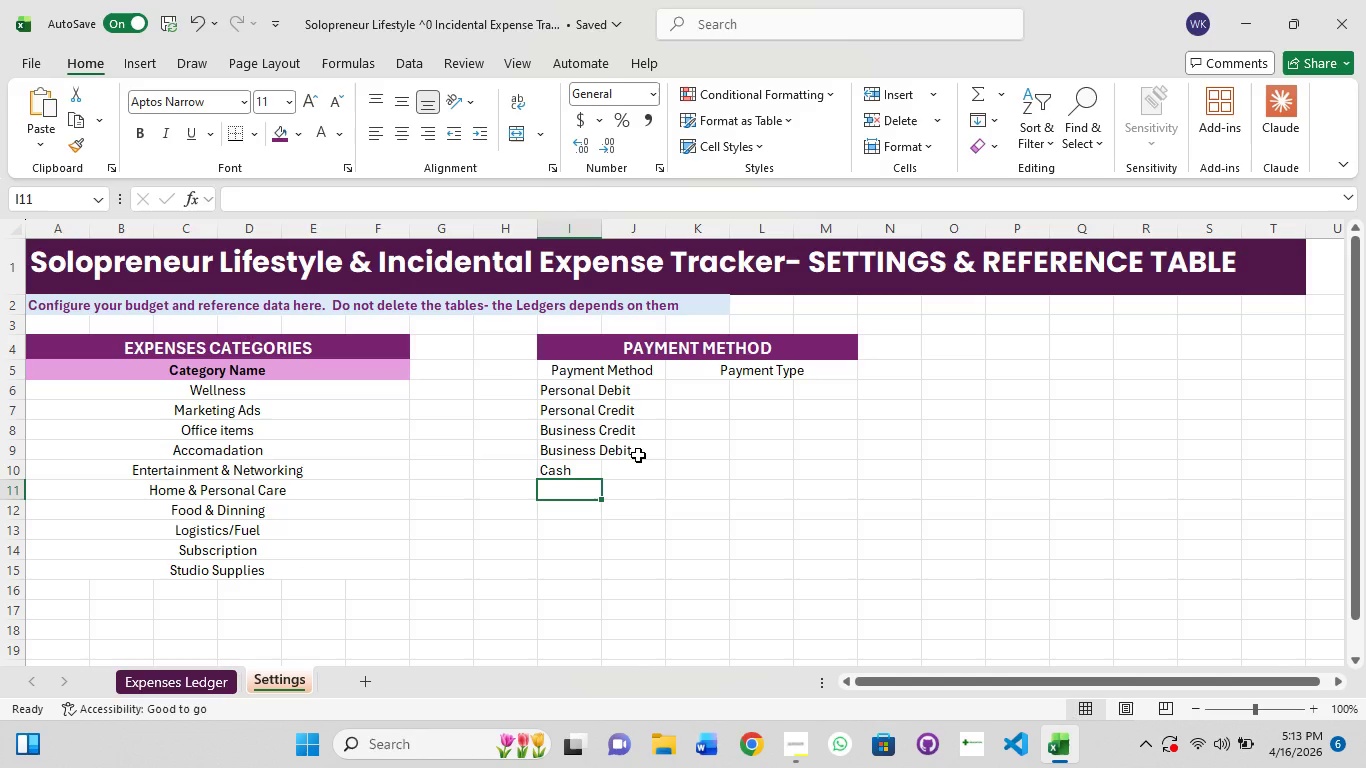 
type(Digital Wallet)
 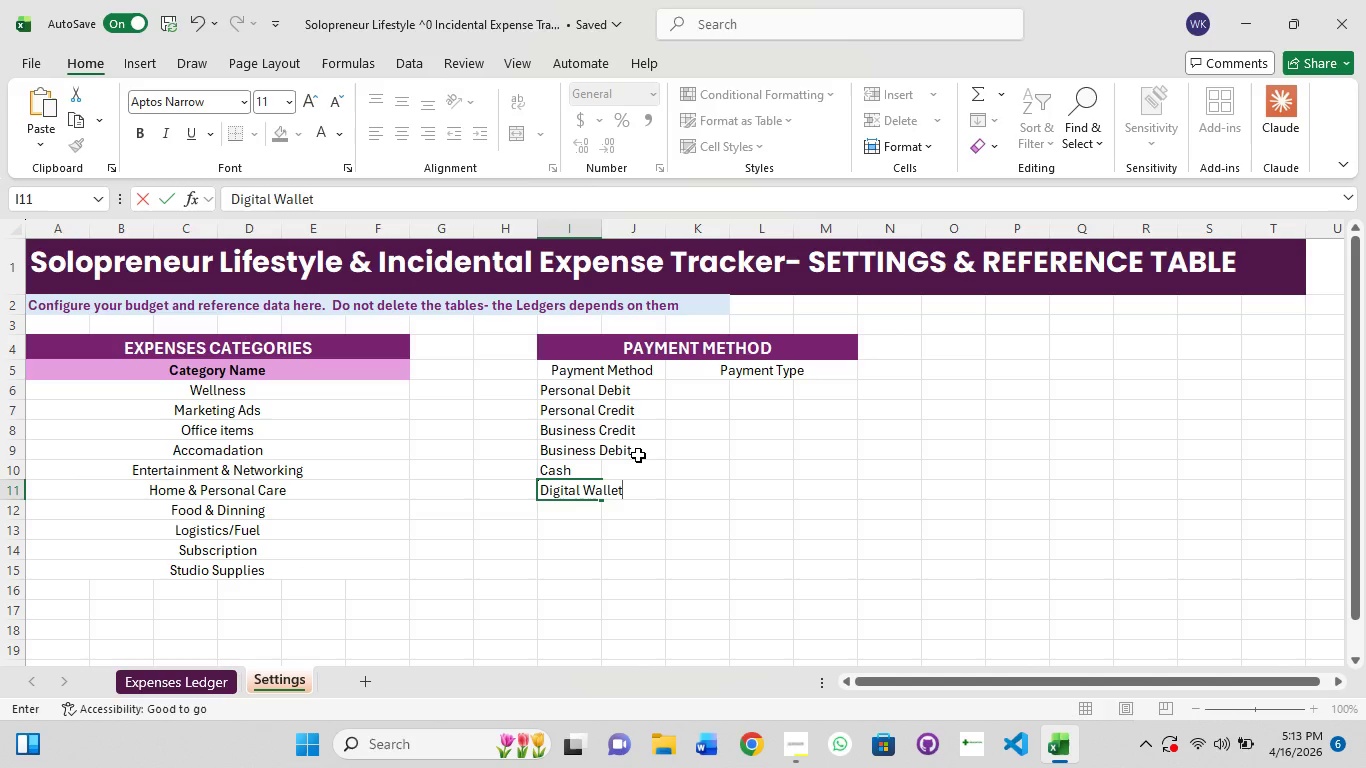 
wait(5.86)
 